 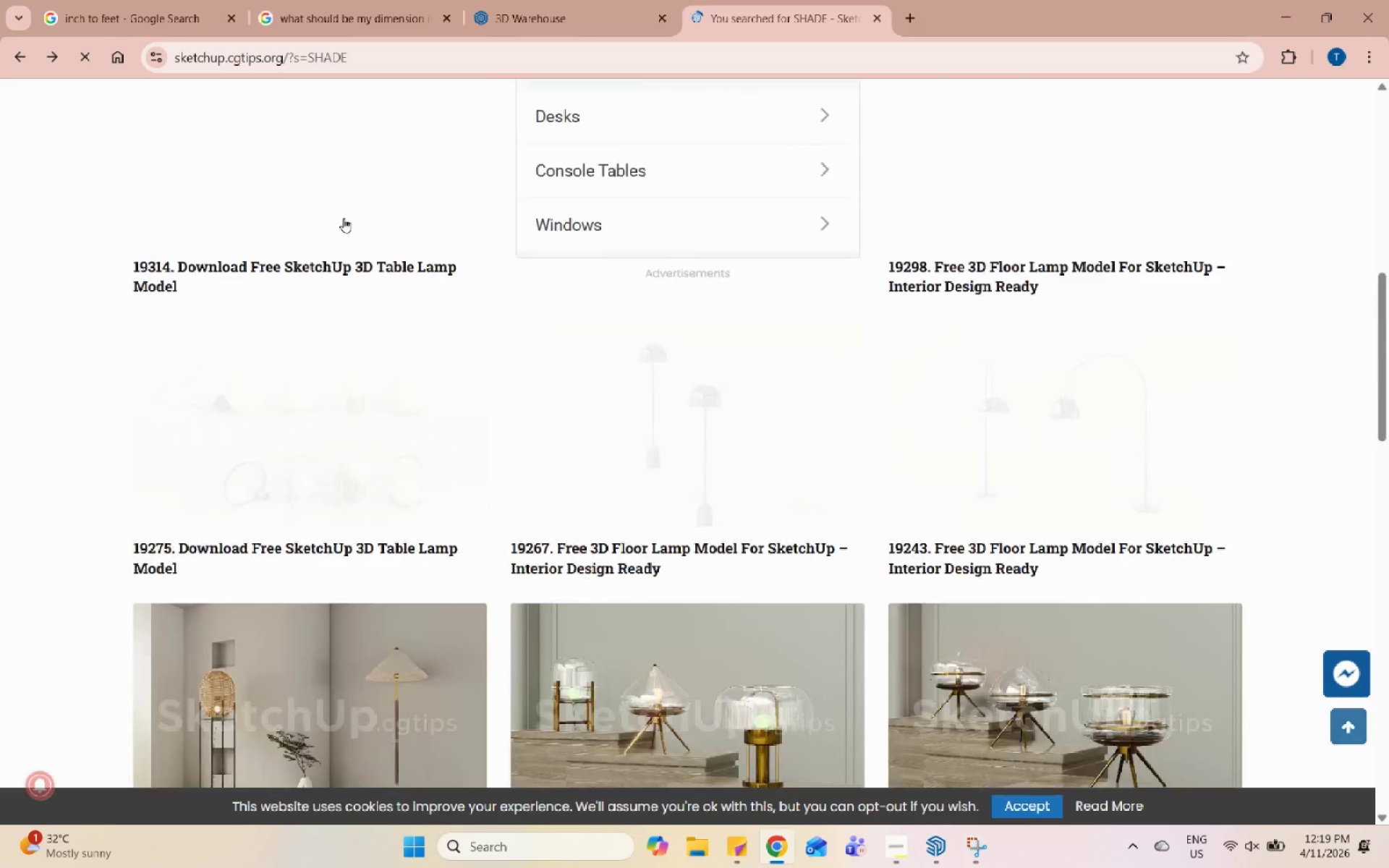 
left_click([24, 48])
 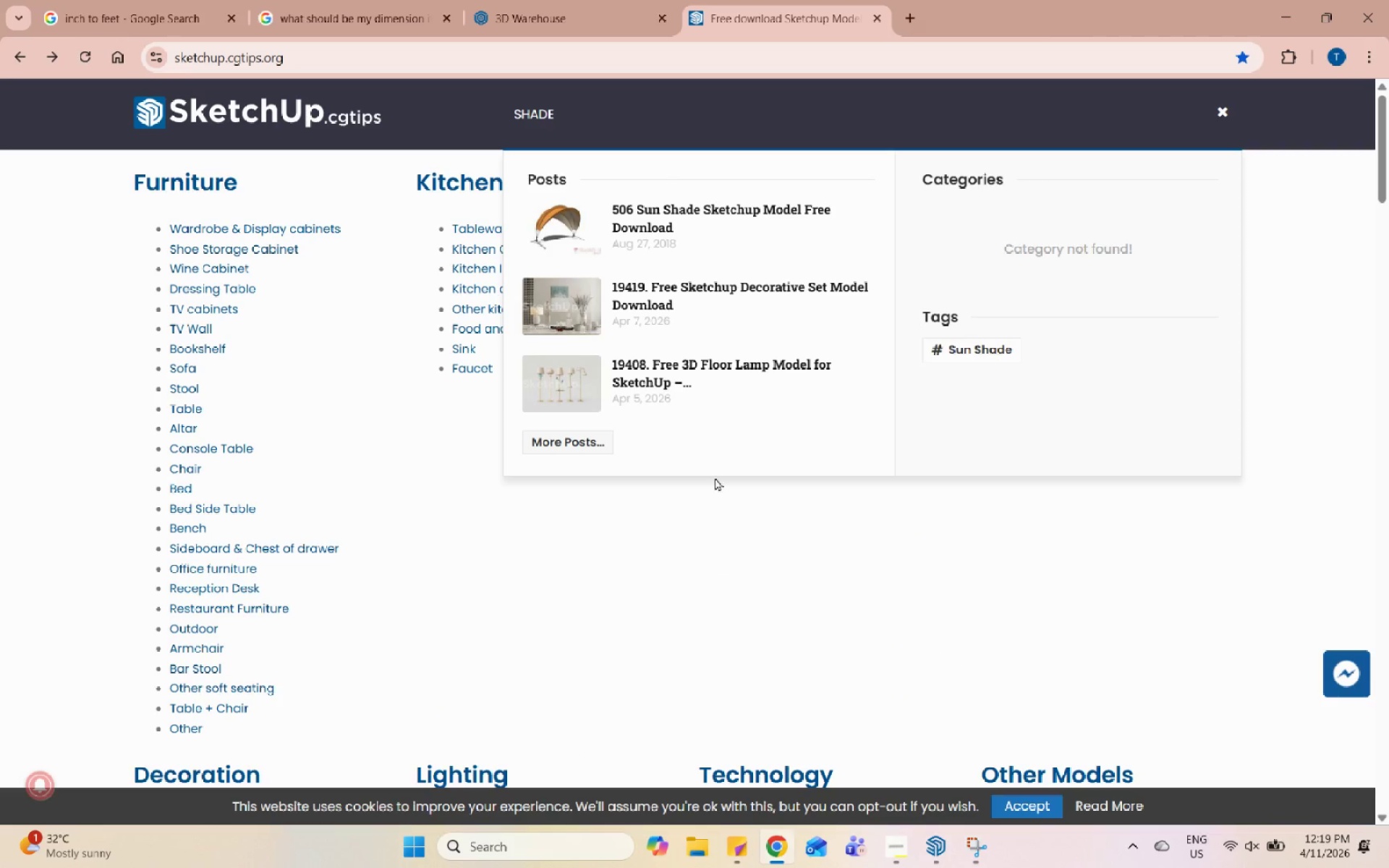 
left_click([772, 616])
 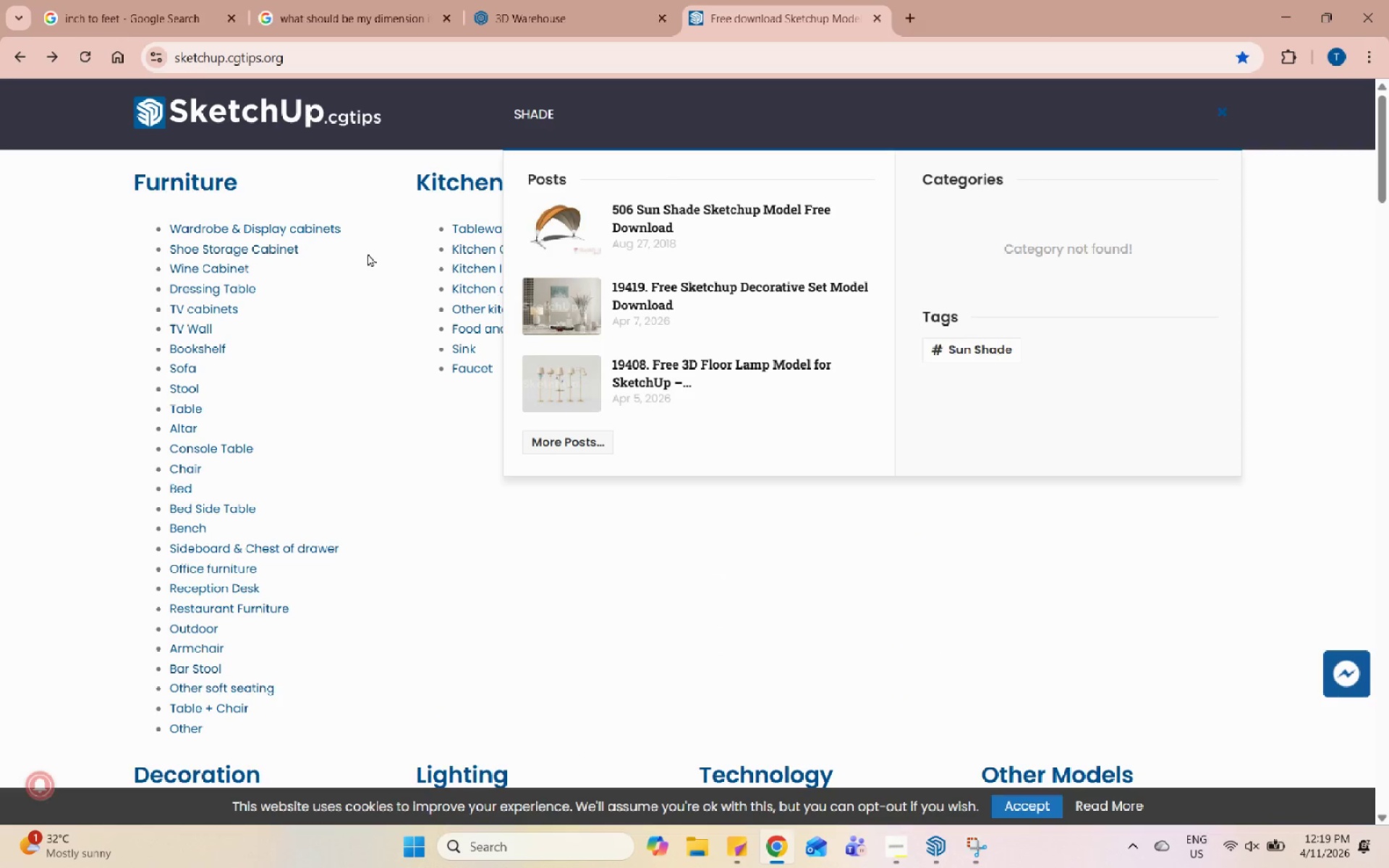 
left_click([363, 179])
 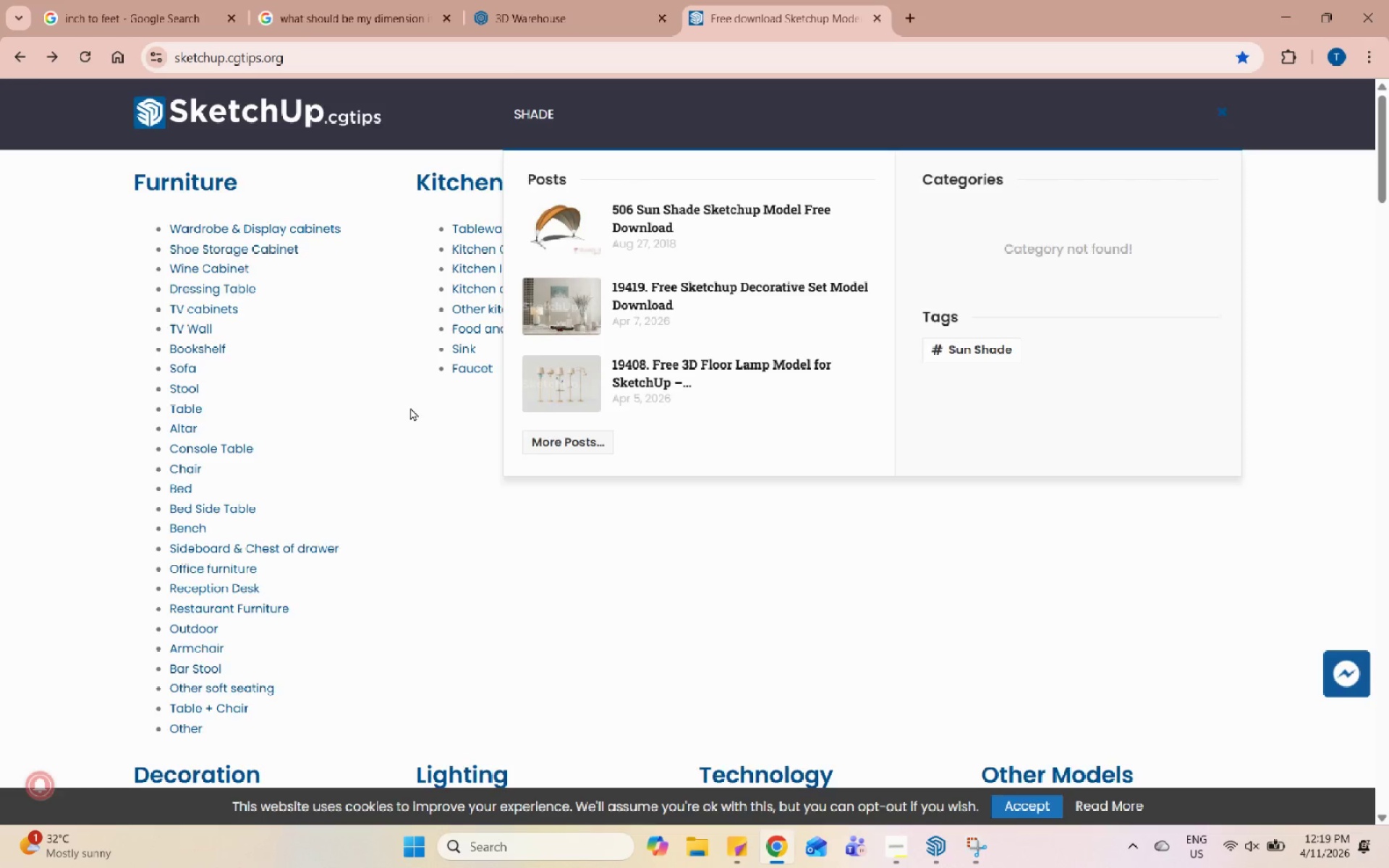 
scroll: coordinate [1162, 485], scroll_direction: down, amount: 9.0
 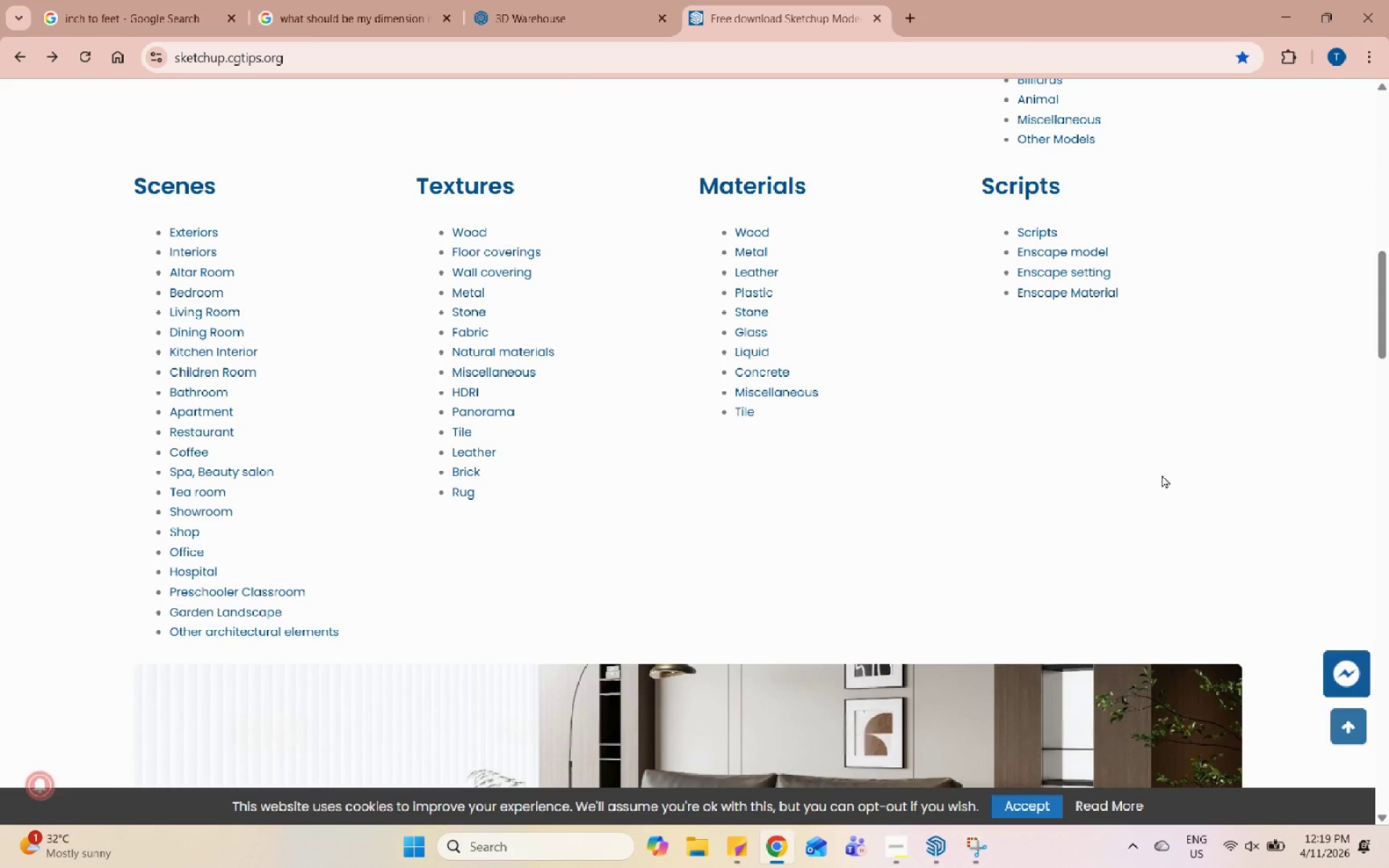 
scroll: coordinate [1170, 449], scroll_direction: up, amount: 12.0
 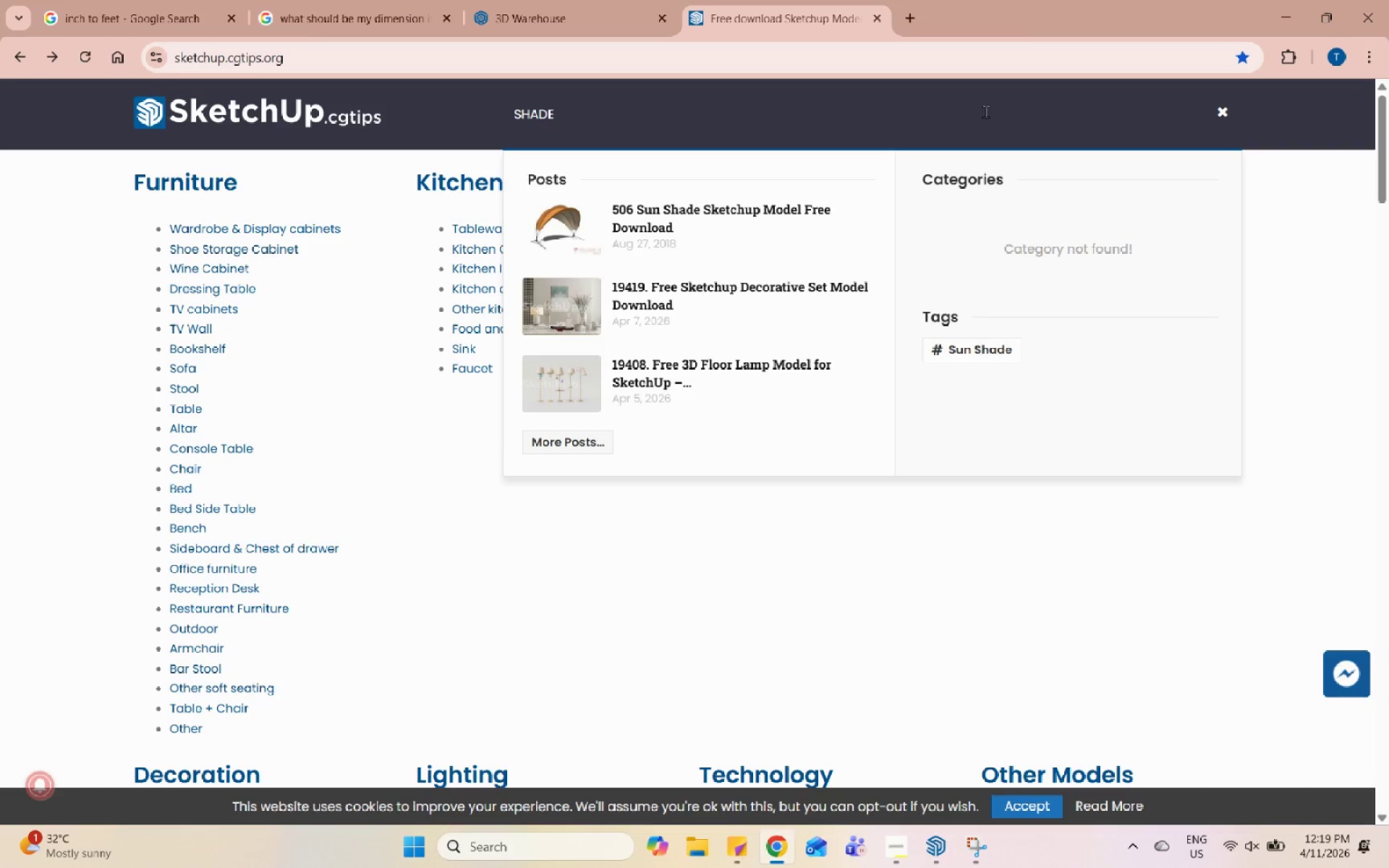 
double_click([985, 111])
 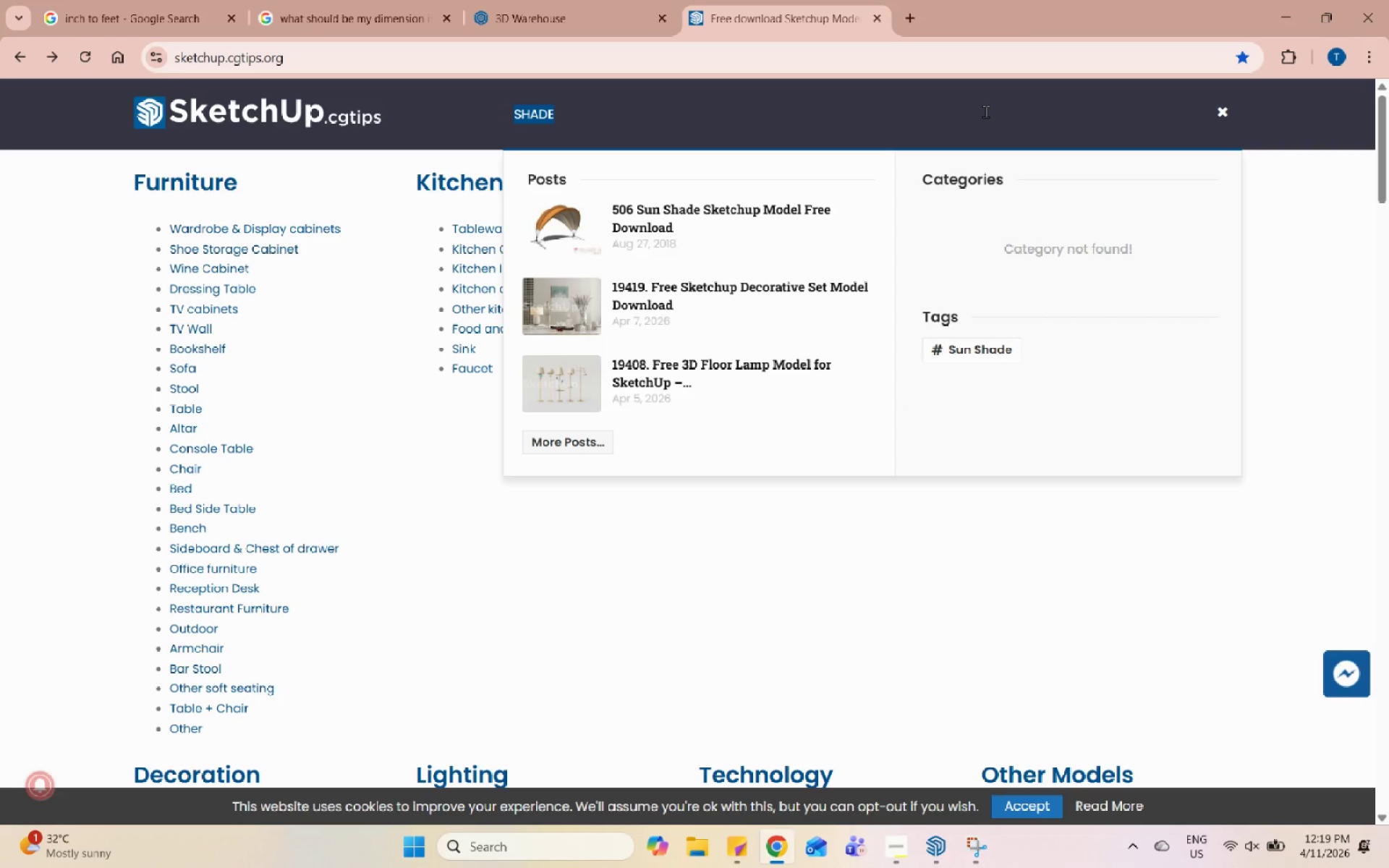 
triple_click([985, 111])
 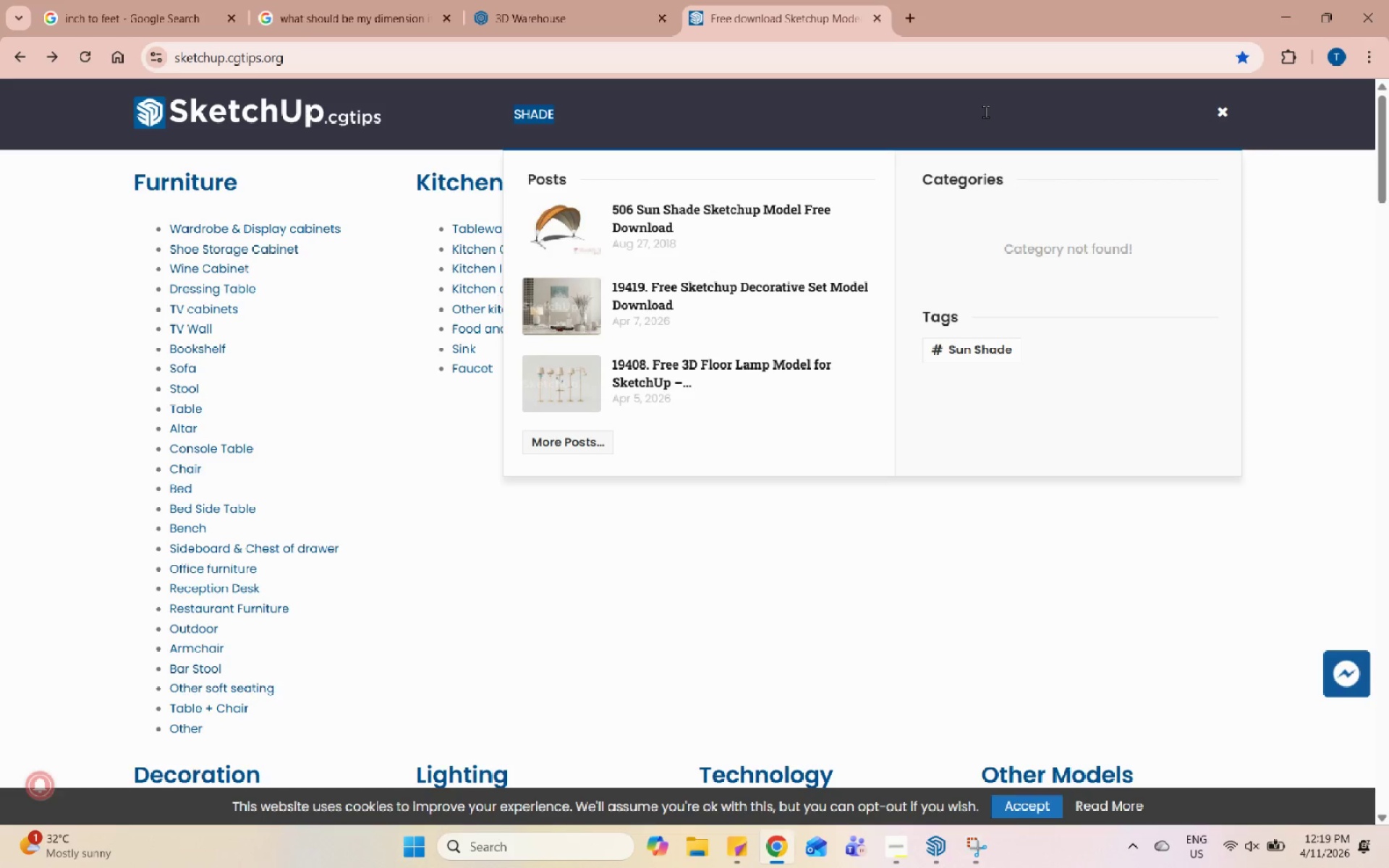 
type(PERGOLA)
 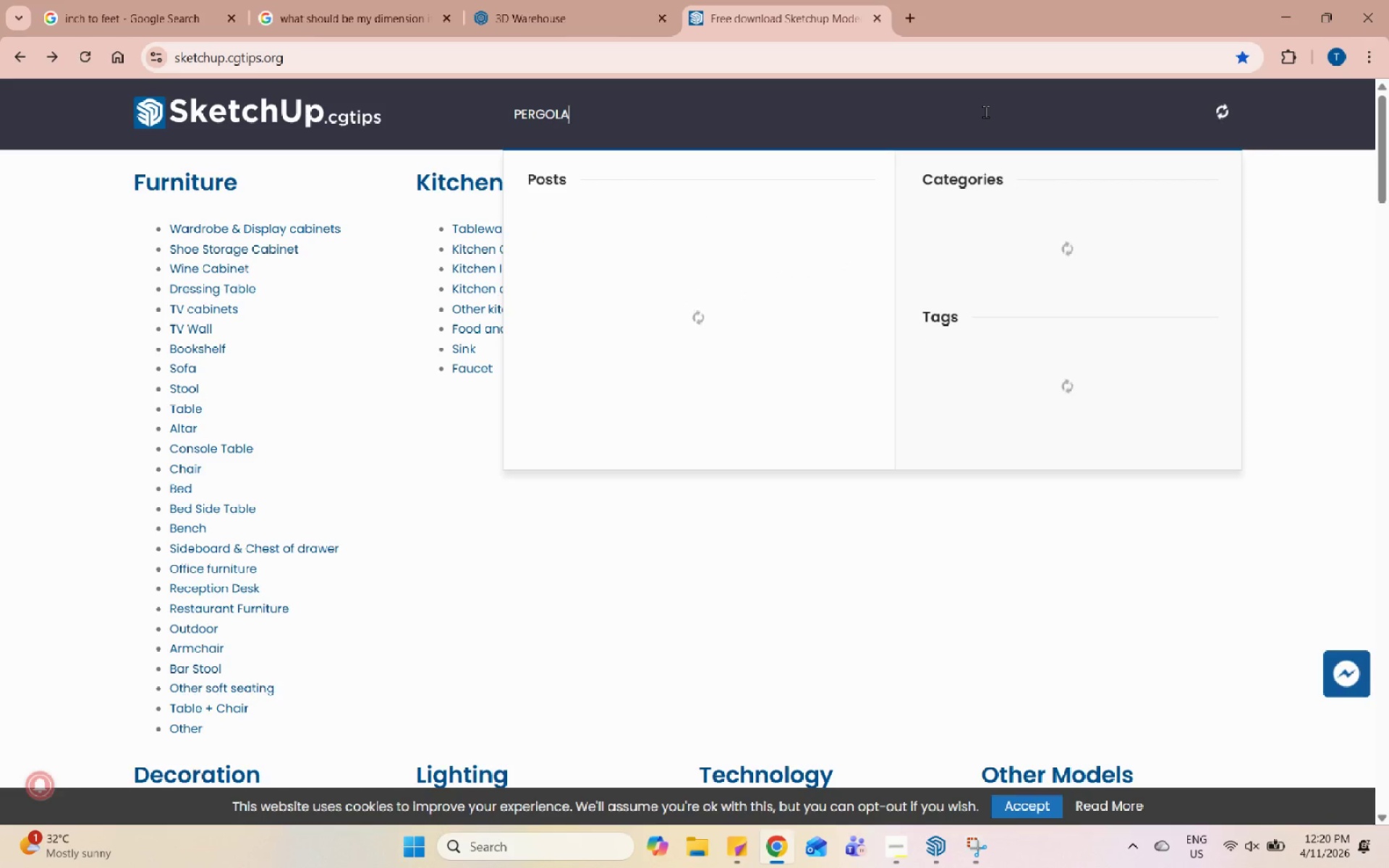 
key(Enter)
 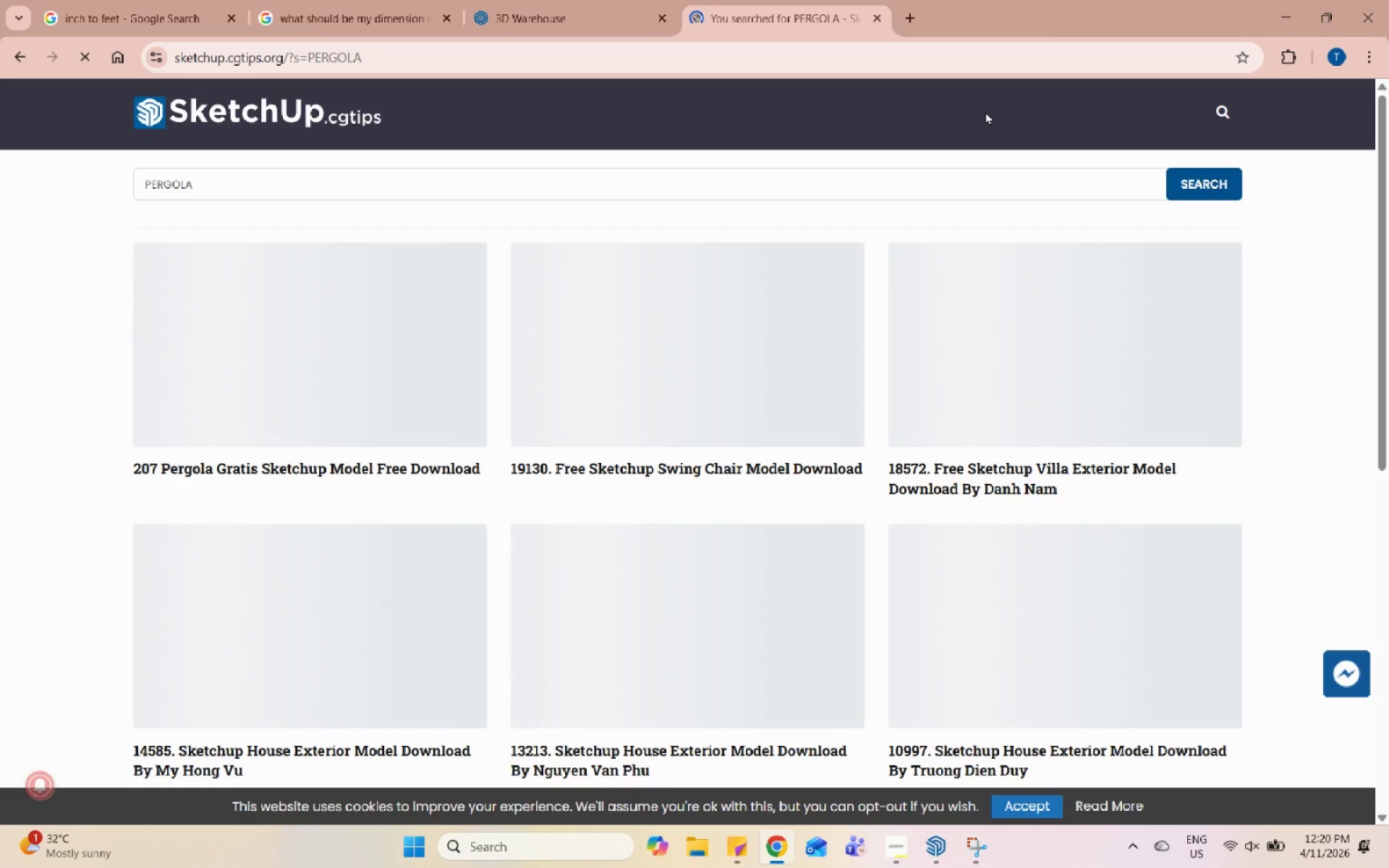 
wait(8.42)
 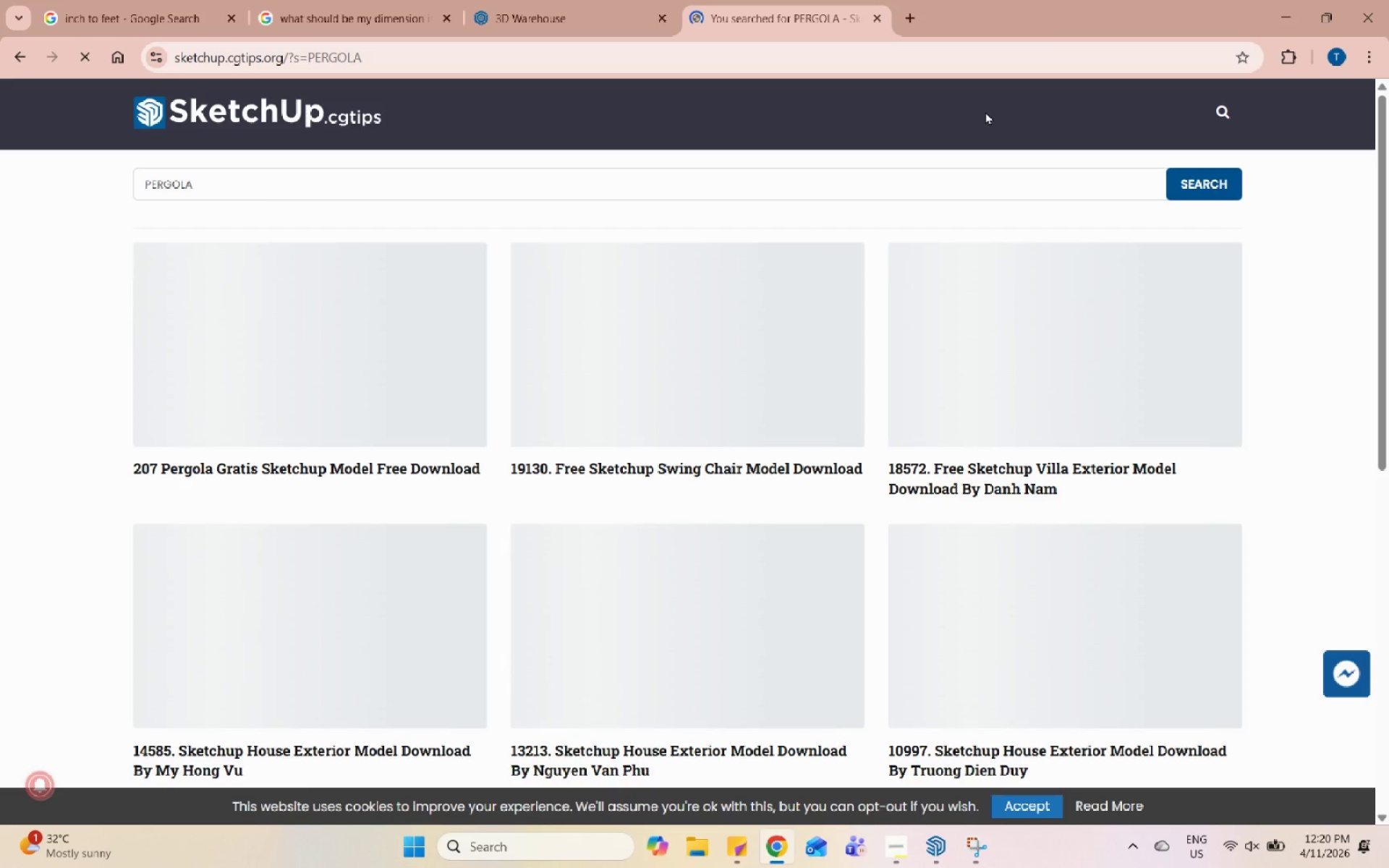 
scroll: coordinate [953, 589], scroll_direction: down, amount: 5.0
 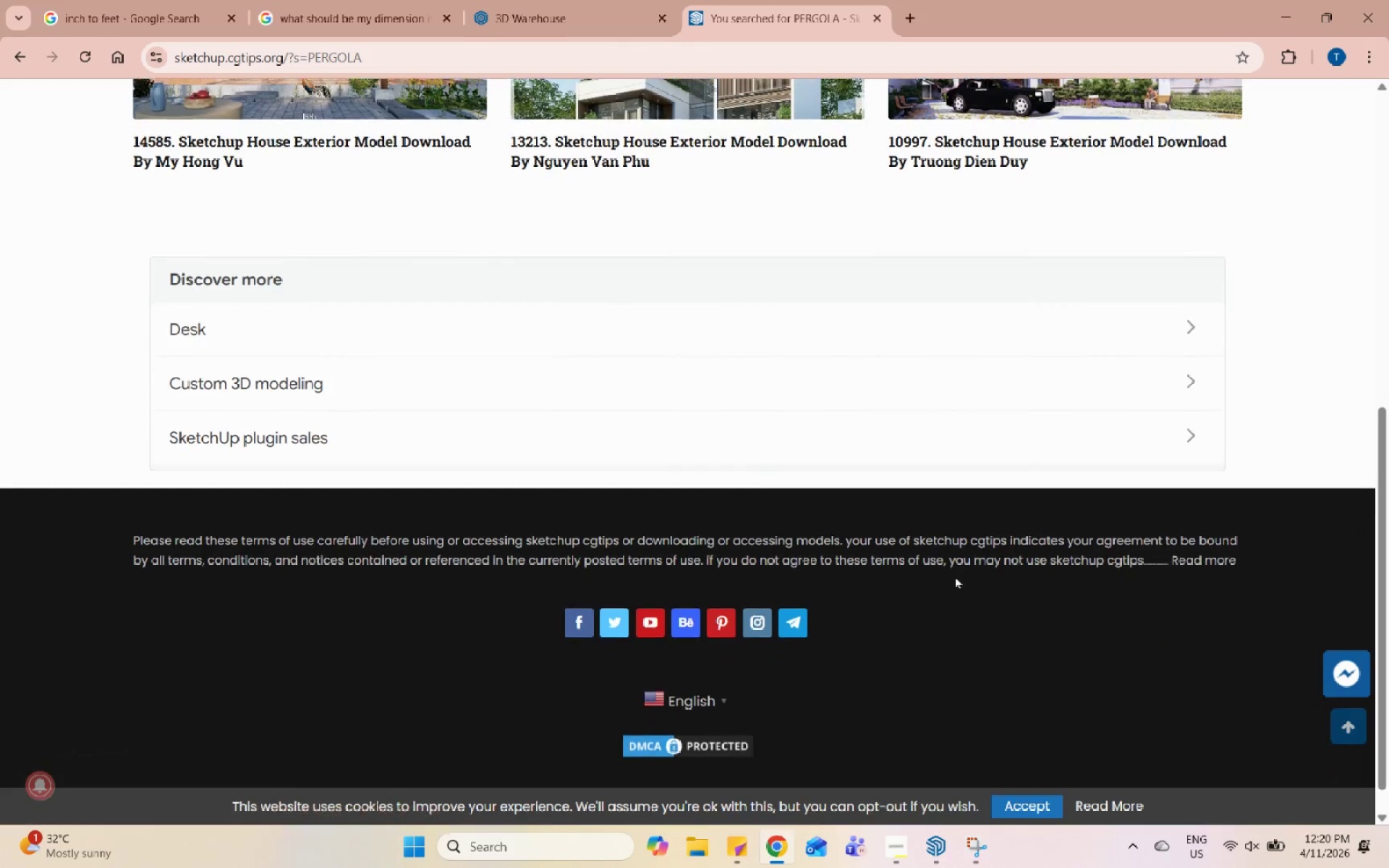 
scroll: coordinate [620, 386], scroll_direction: up, amount: 12.0
 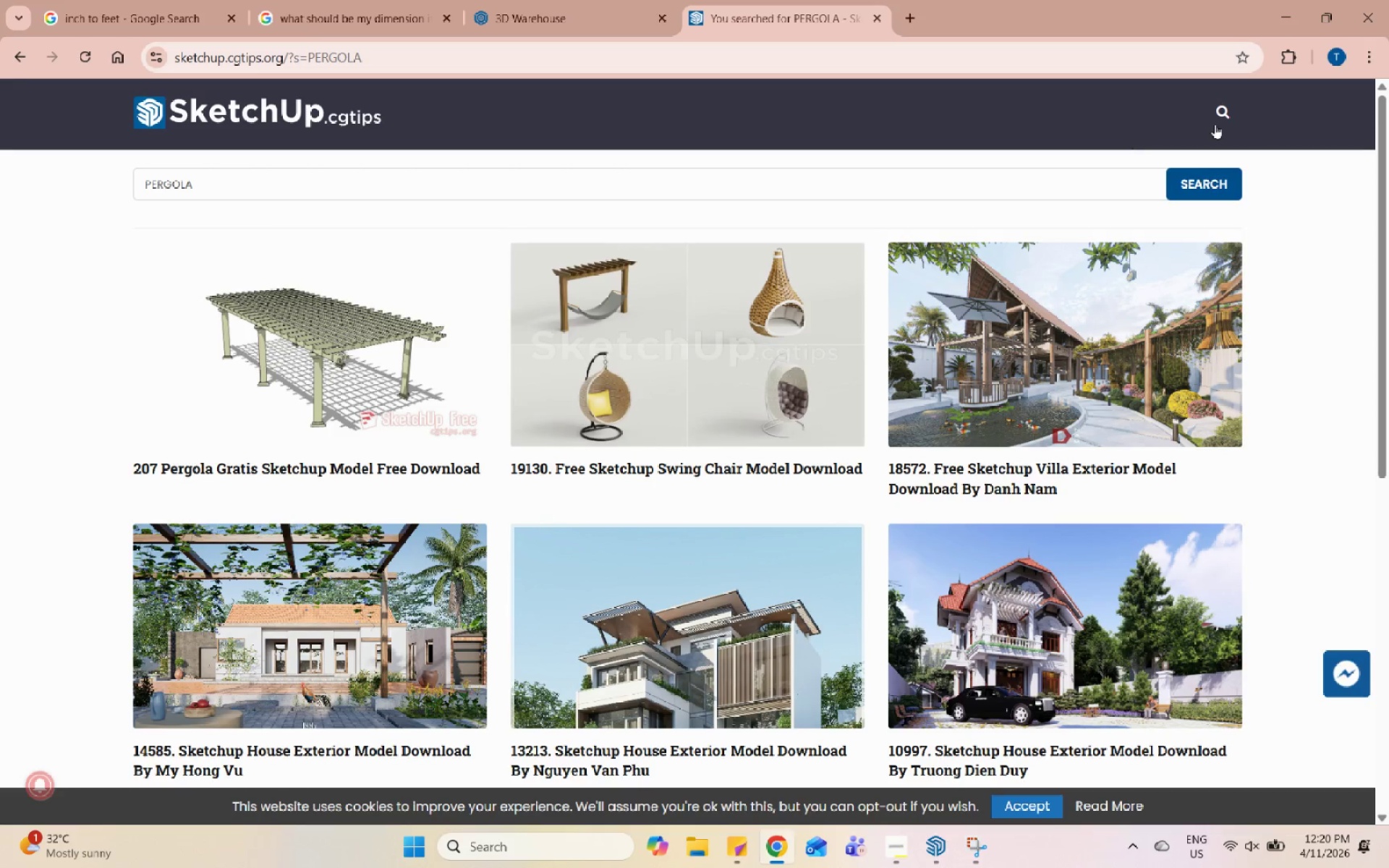 
left_click_drag(start_coordinate=[1228, 125], to_coordinate=[1226, 120])
 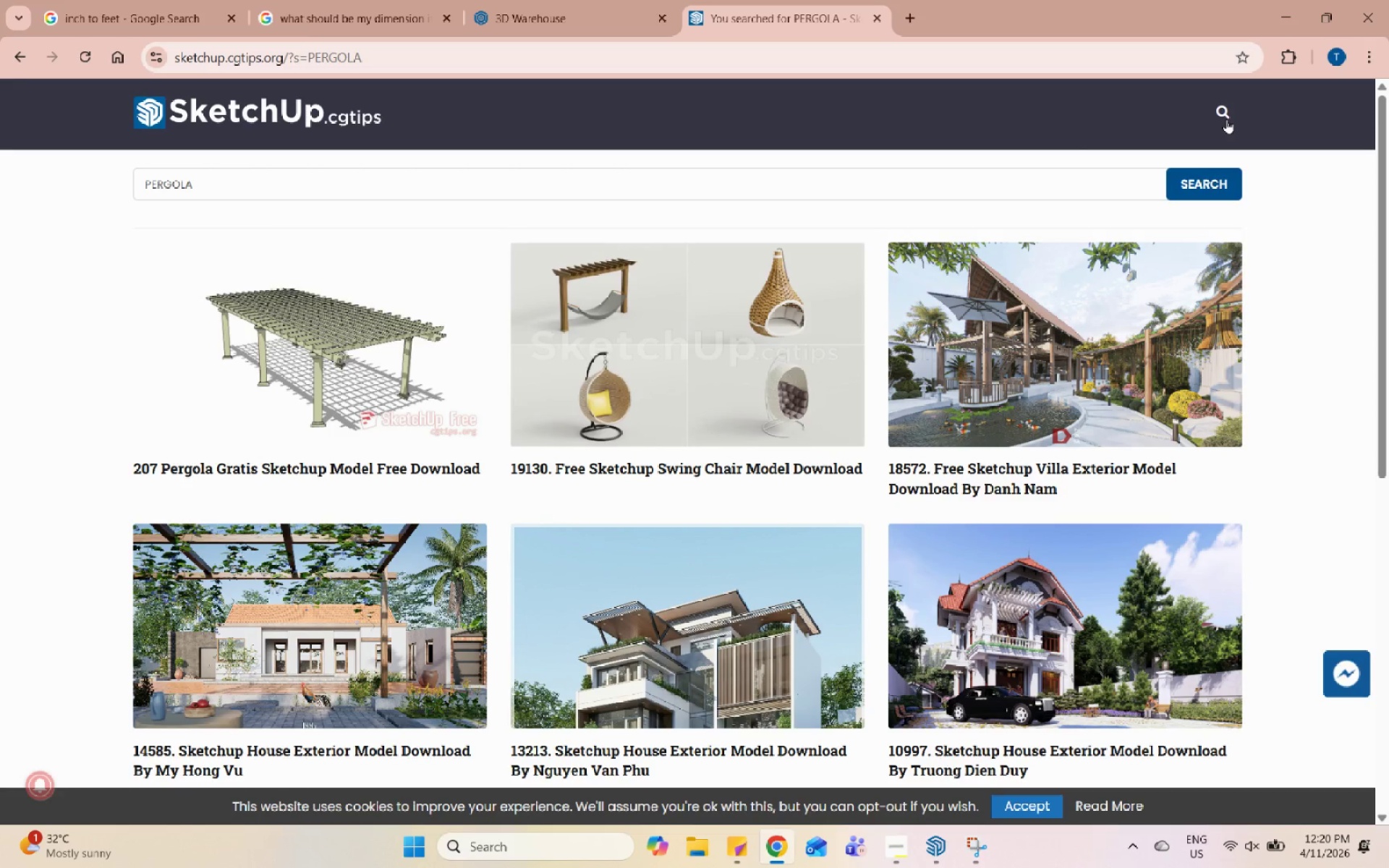 
double_click([1226, 119])
 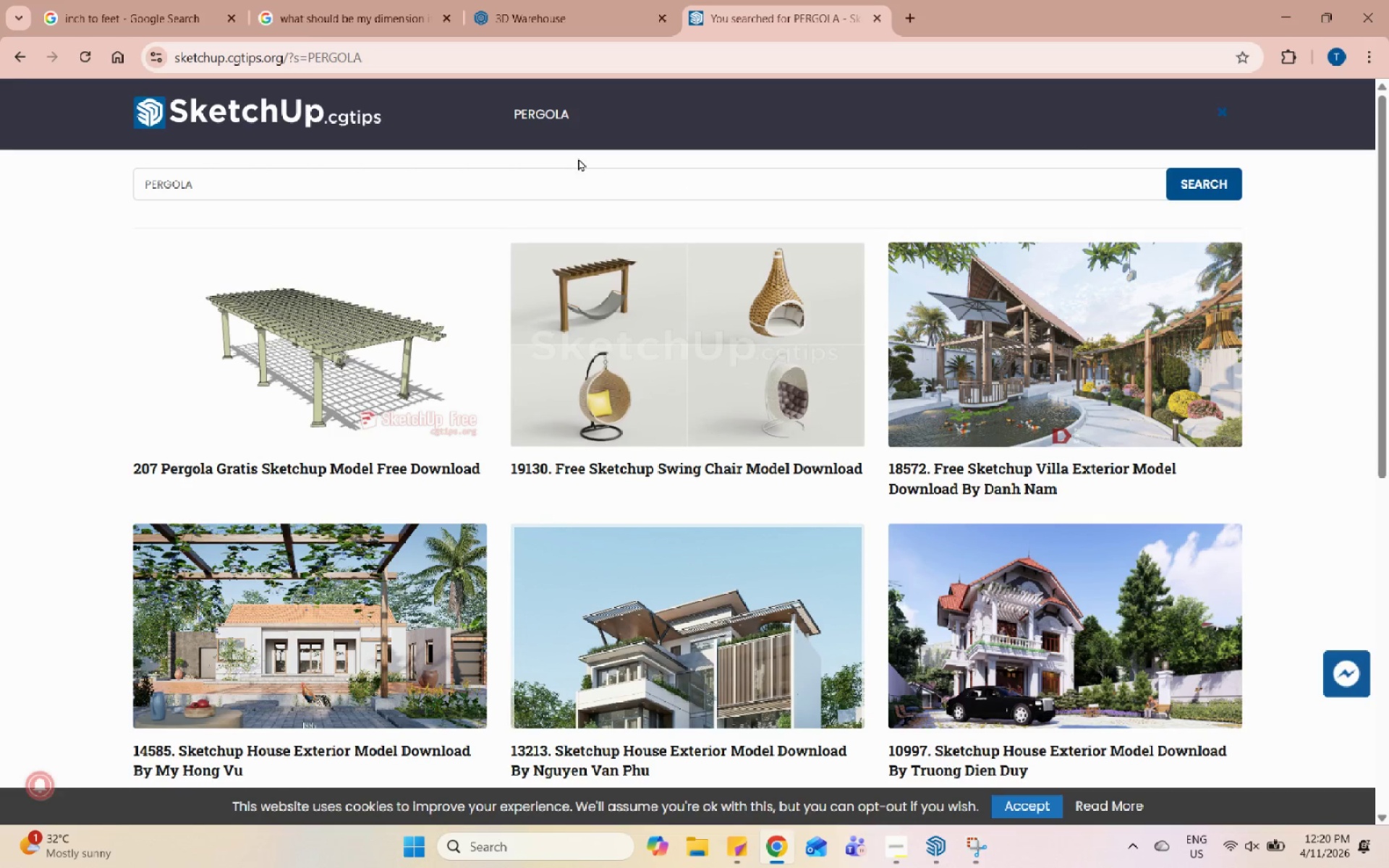 
double_click([607, 126])
 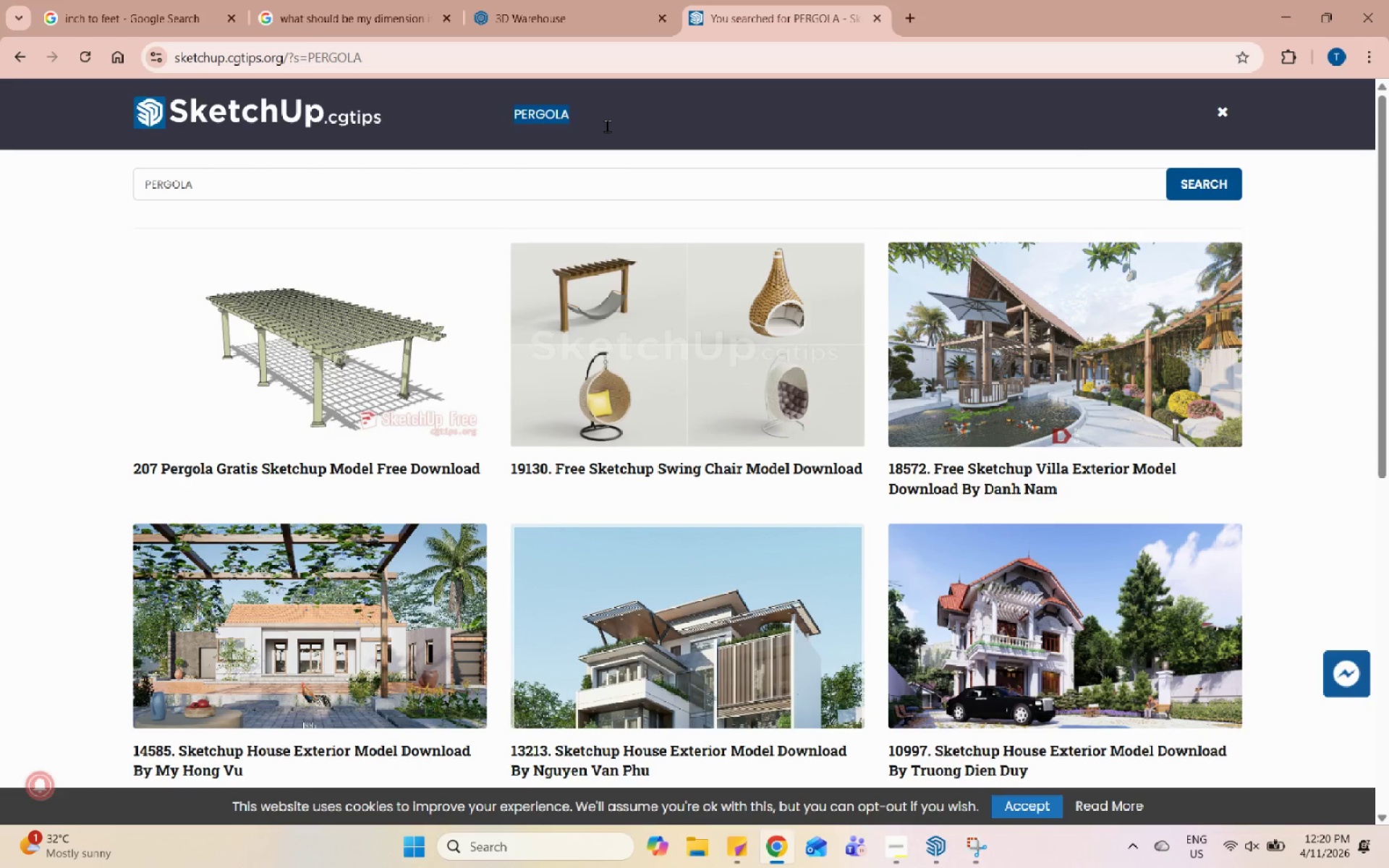 
triple_click([607, 126])
 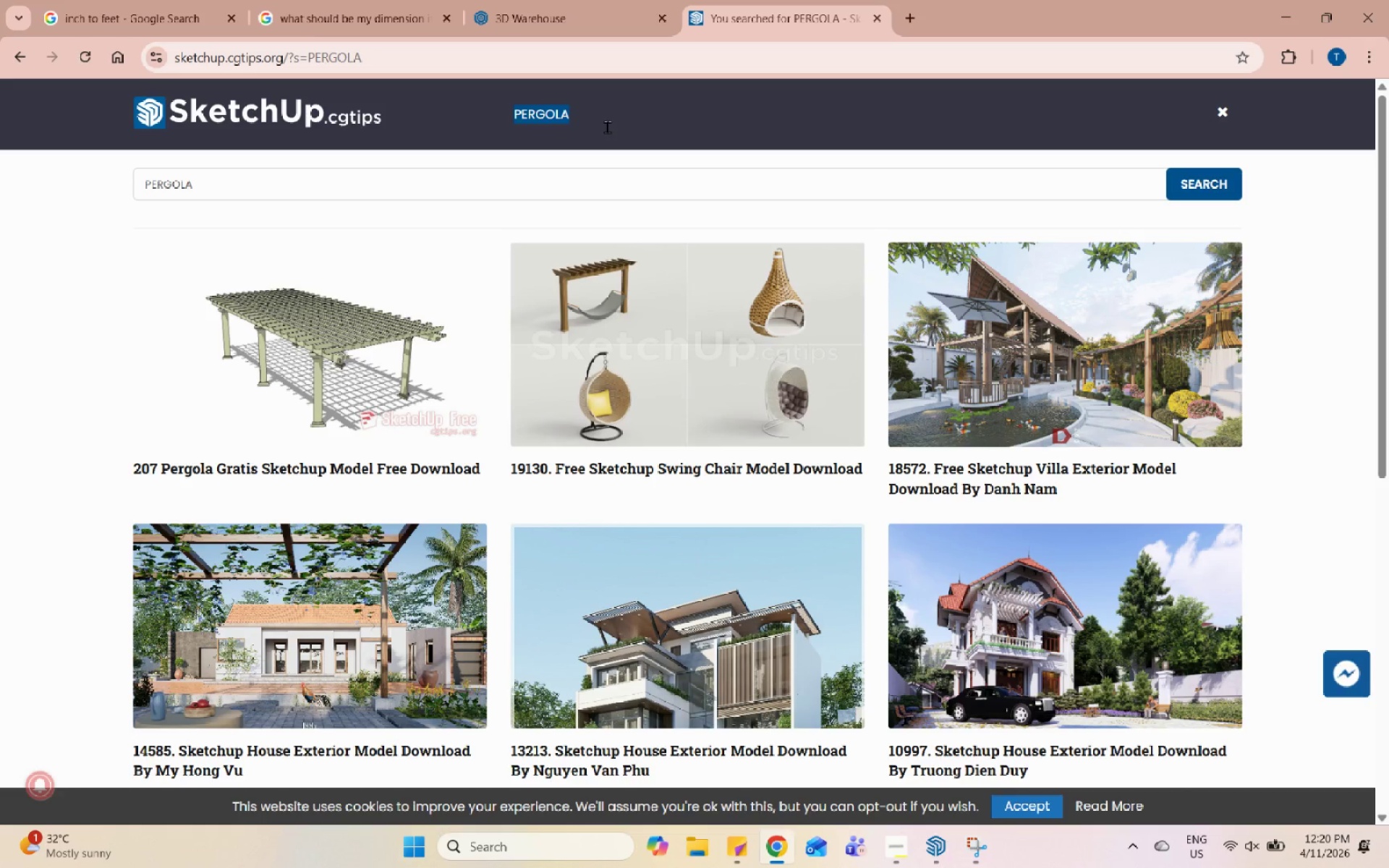 
type(SUN SHADE)
 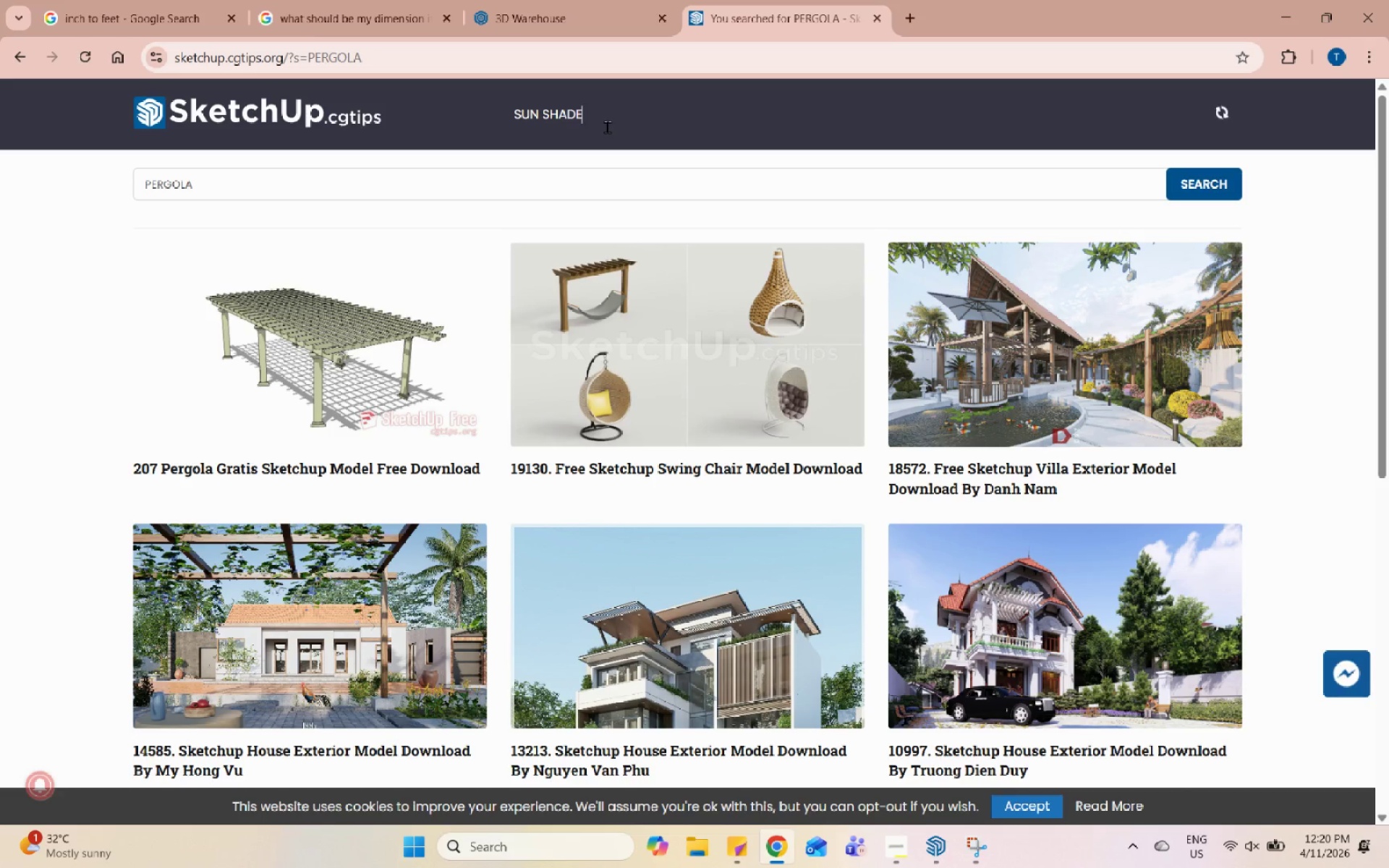 
key(Enter)
 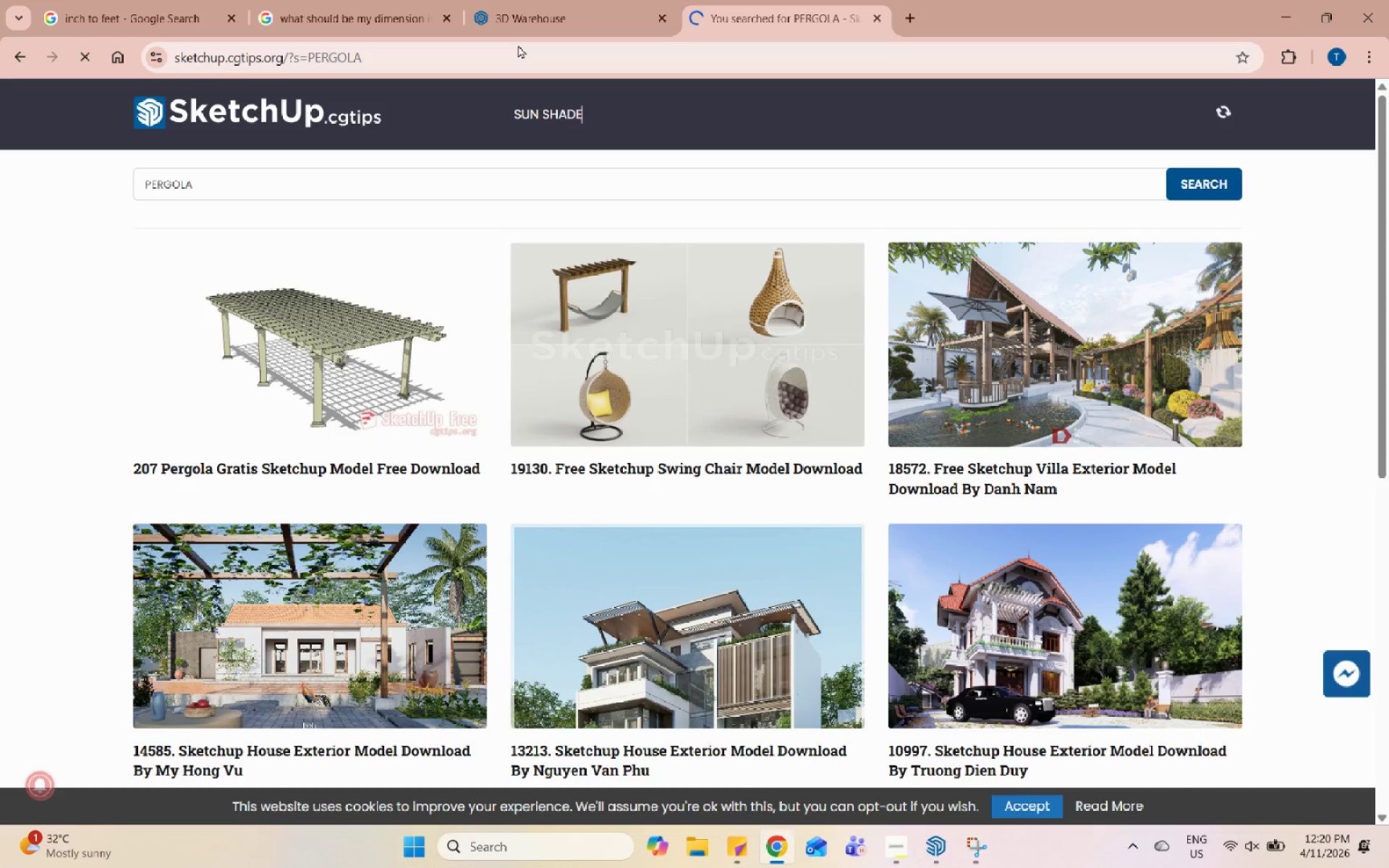 
left_click([585, 0])
 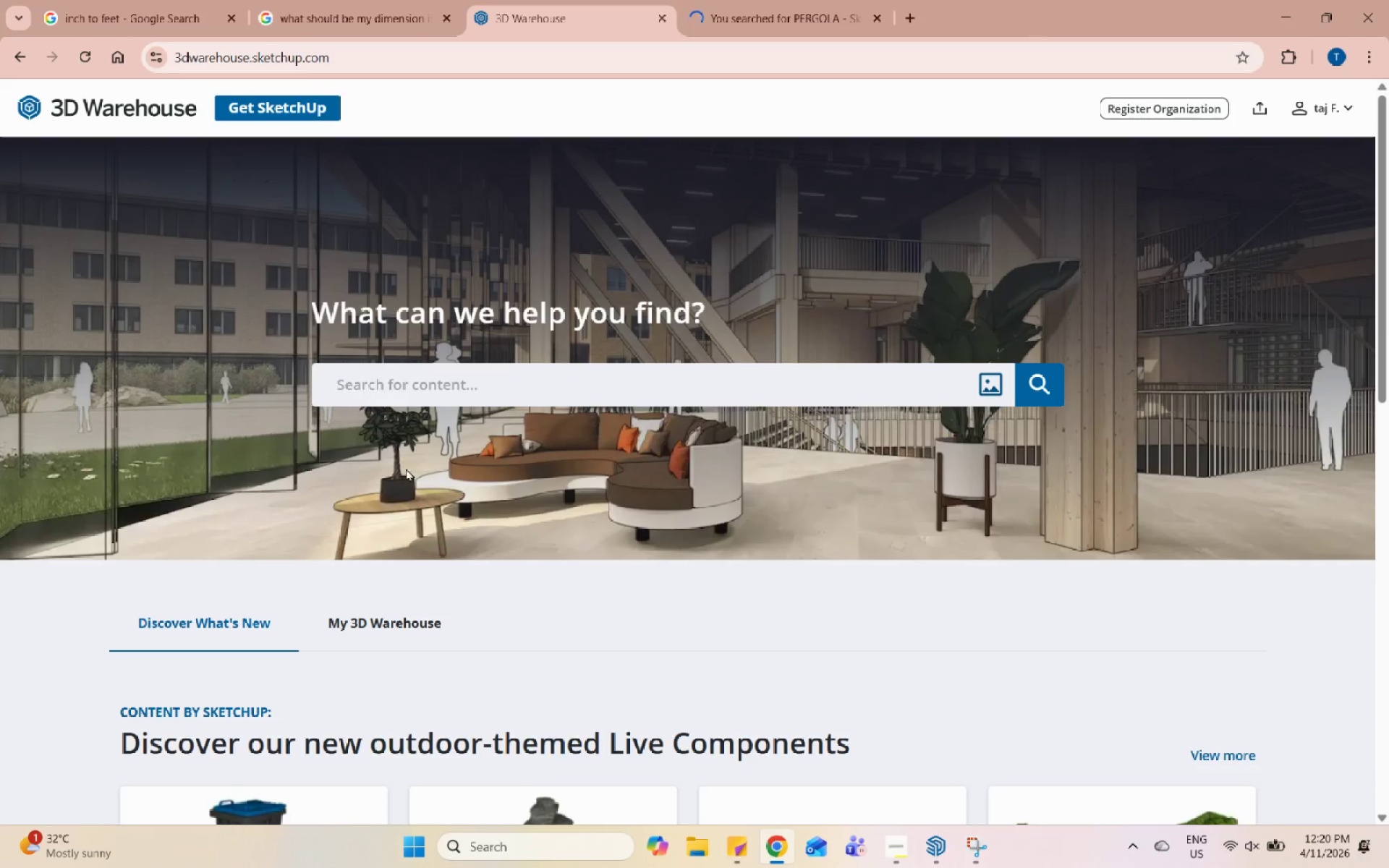 
left_click([472, 382])
 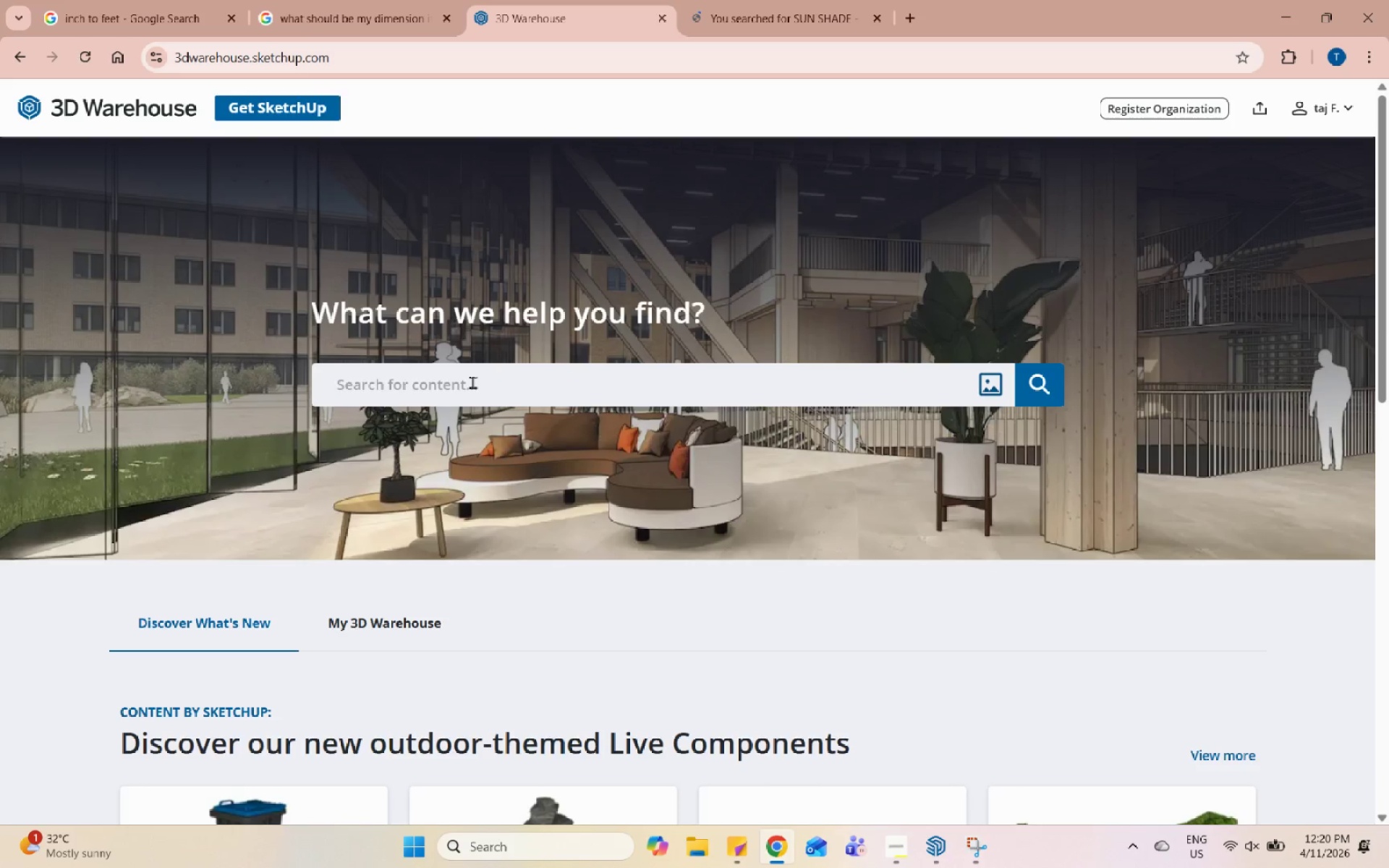 
type(PERGOLA CURVED)
 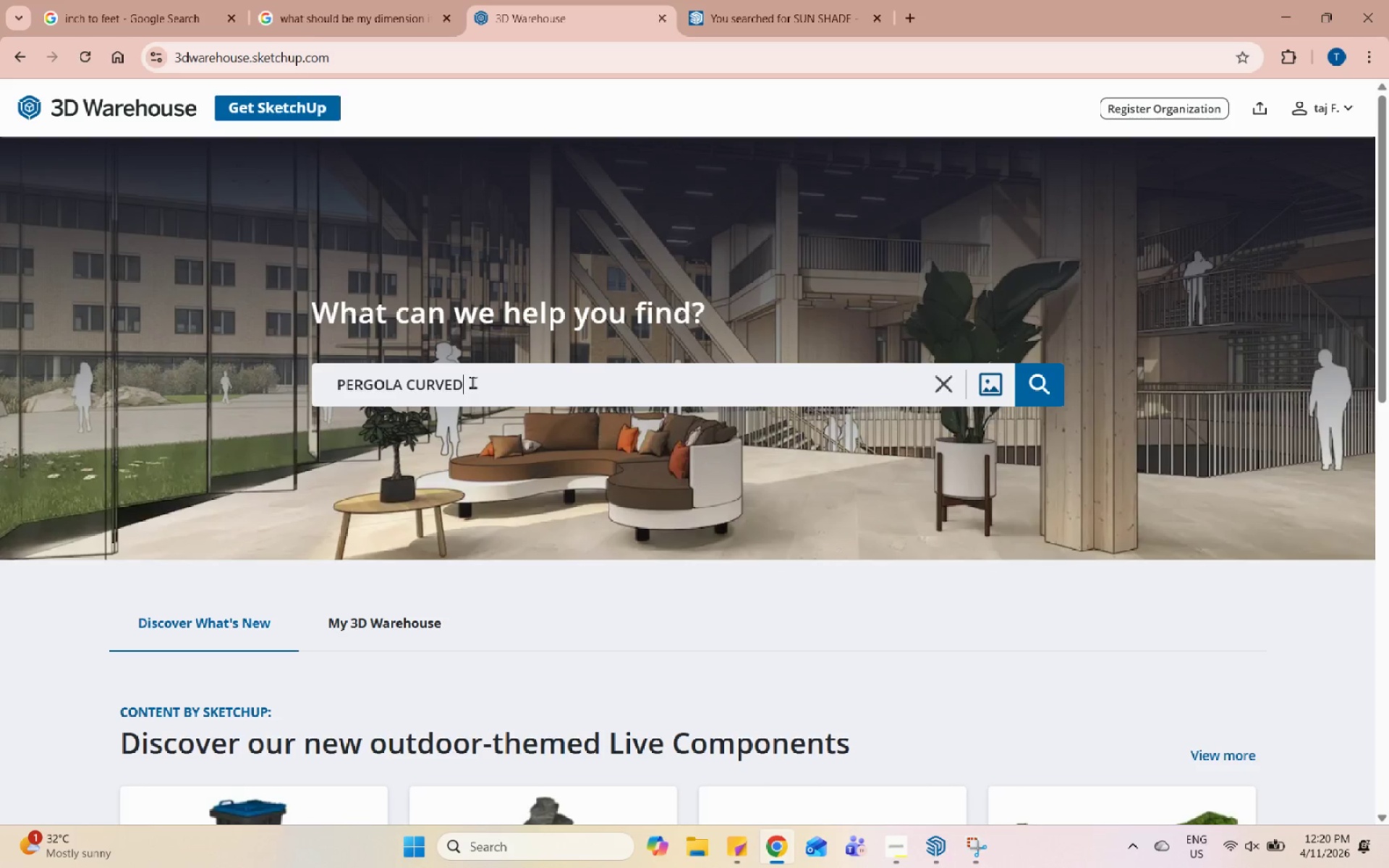 
key(Enter)
 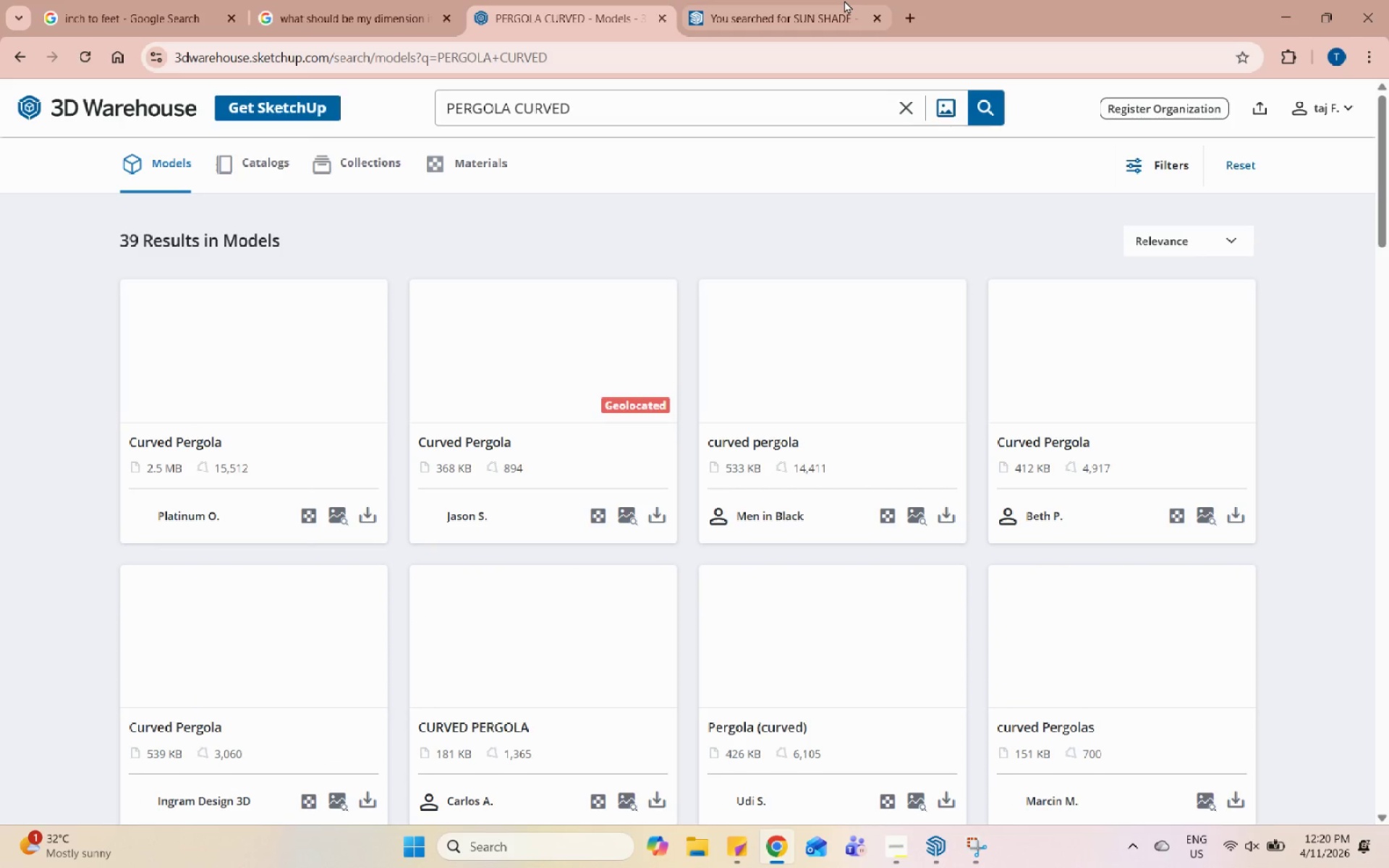 
left_click([844, 0])
 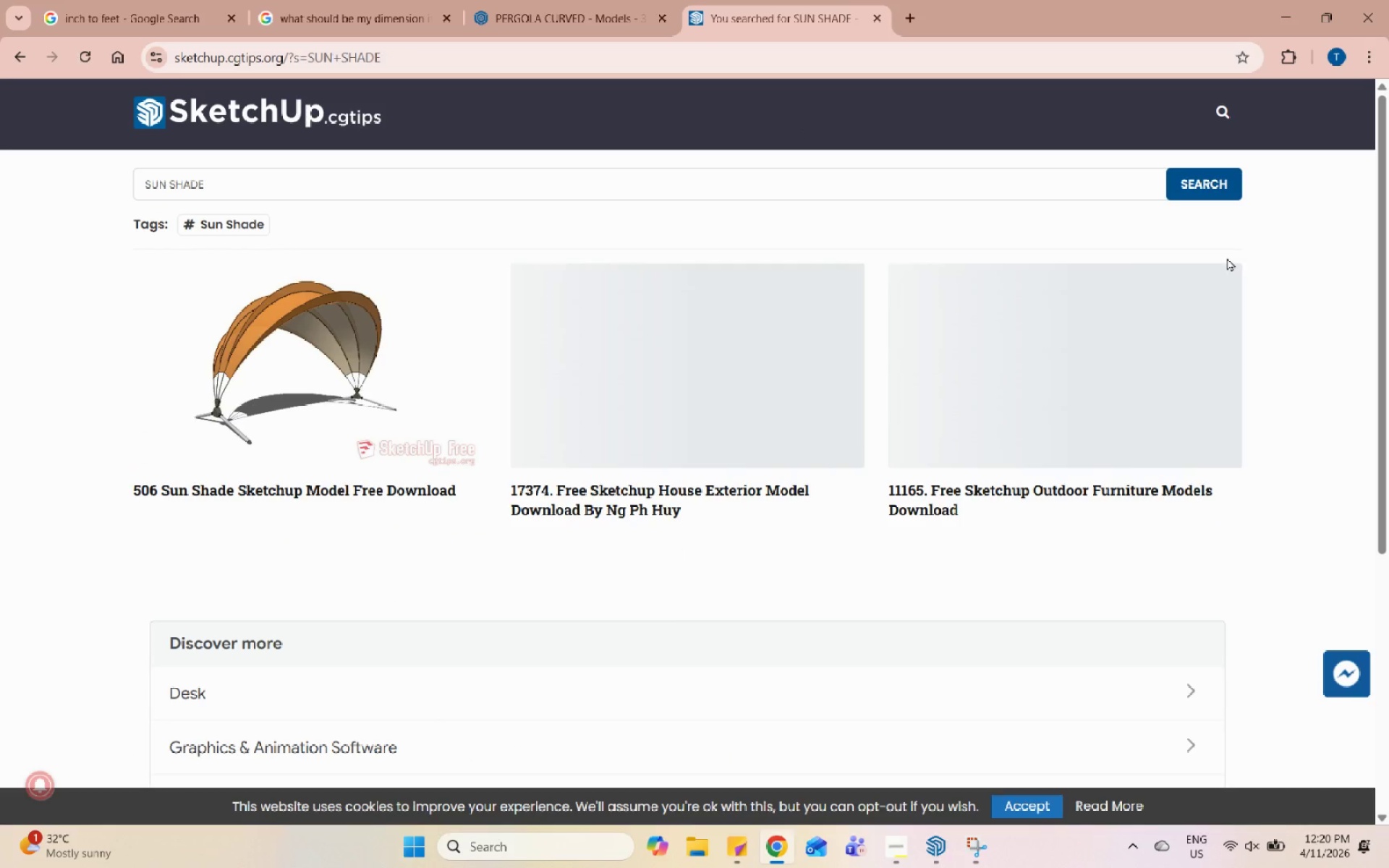 
left_click_drag(start_coordinate=[538, 0], to_coordinate=[543, 0])
 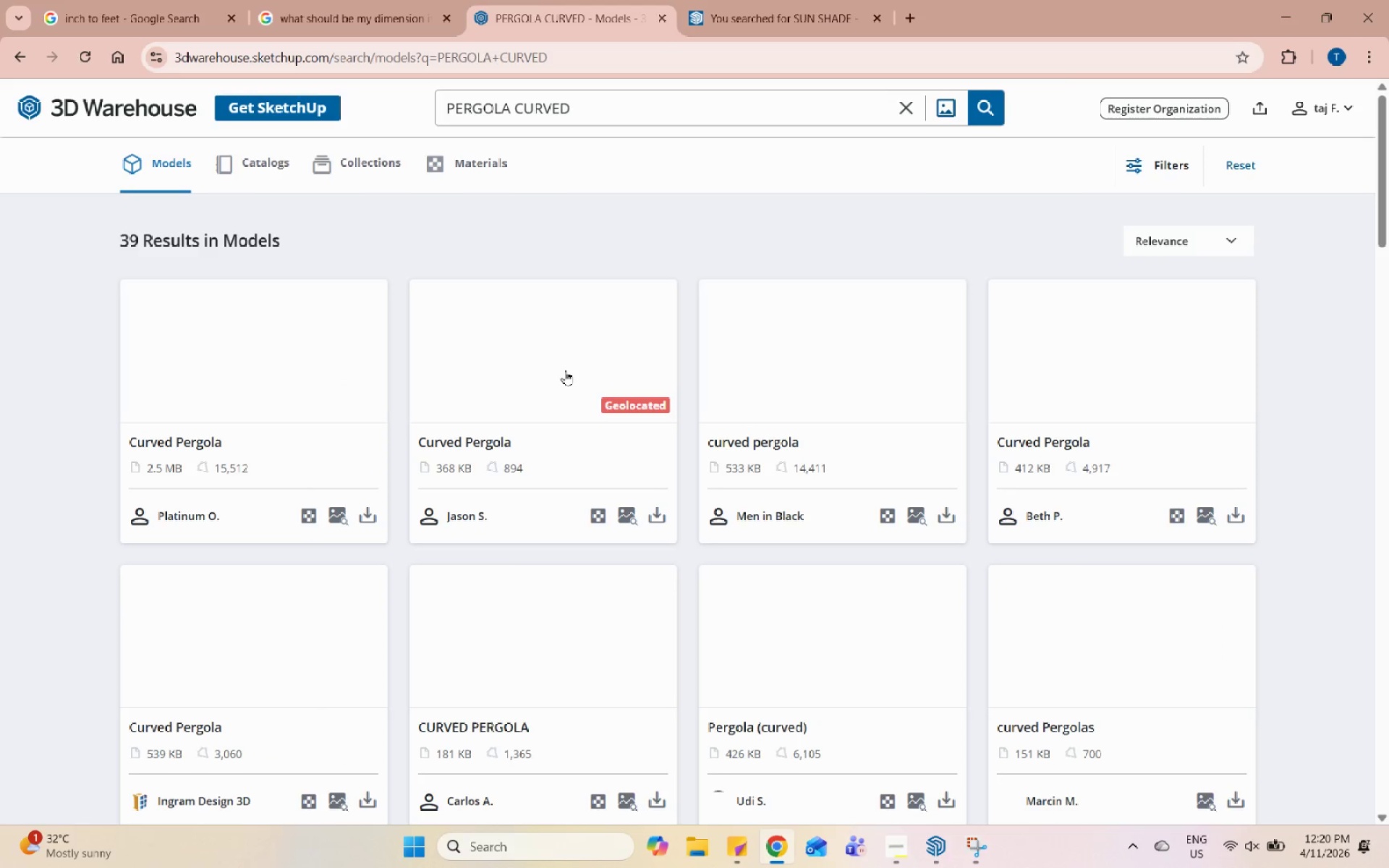 
left_click([744, 0])
 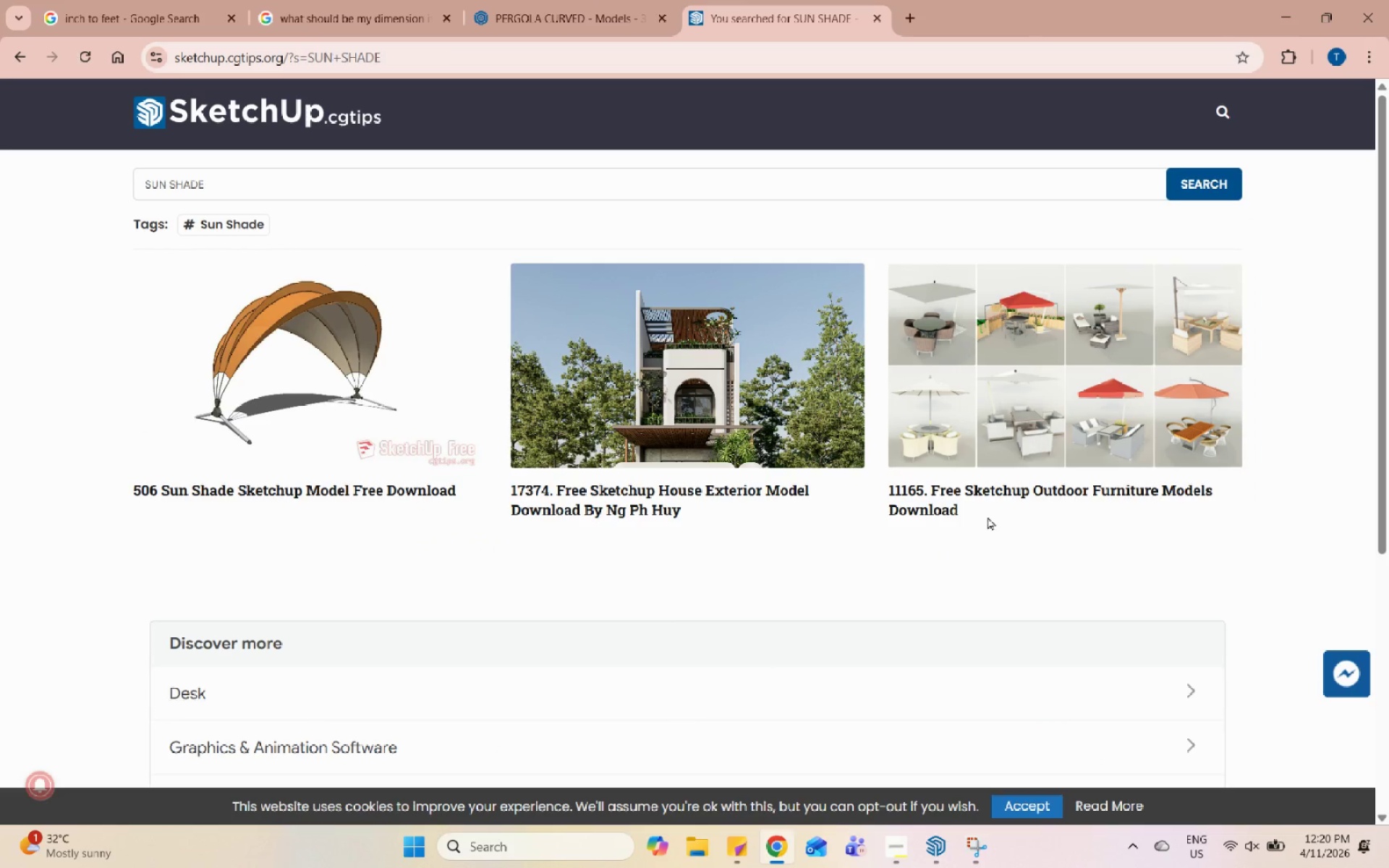 
scroll: coordinate [635, 224], scroll_direction: up, amount: 2.0
 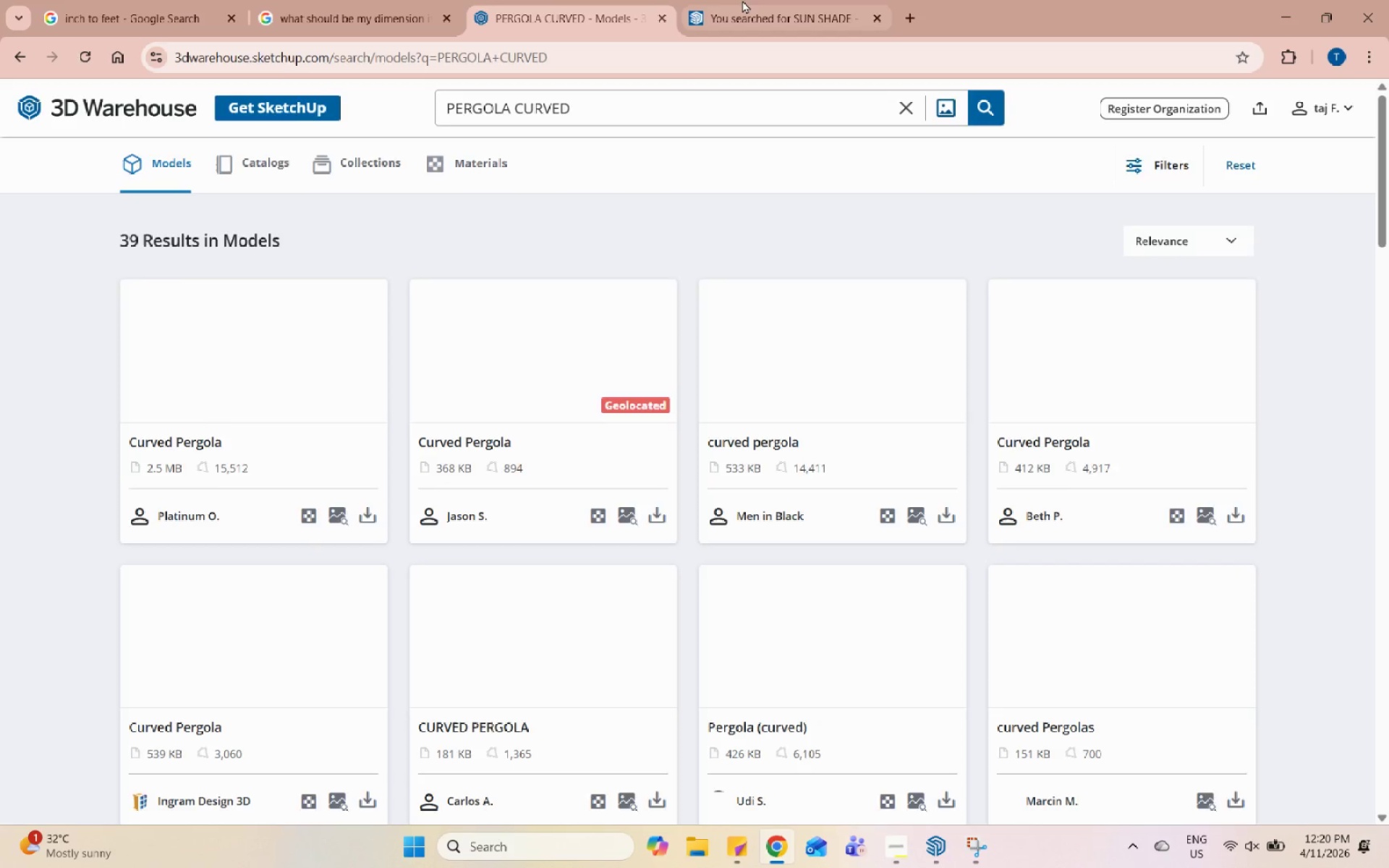 
left_click([694, 0])
 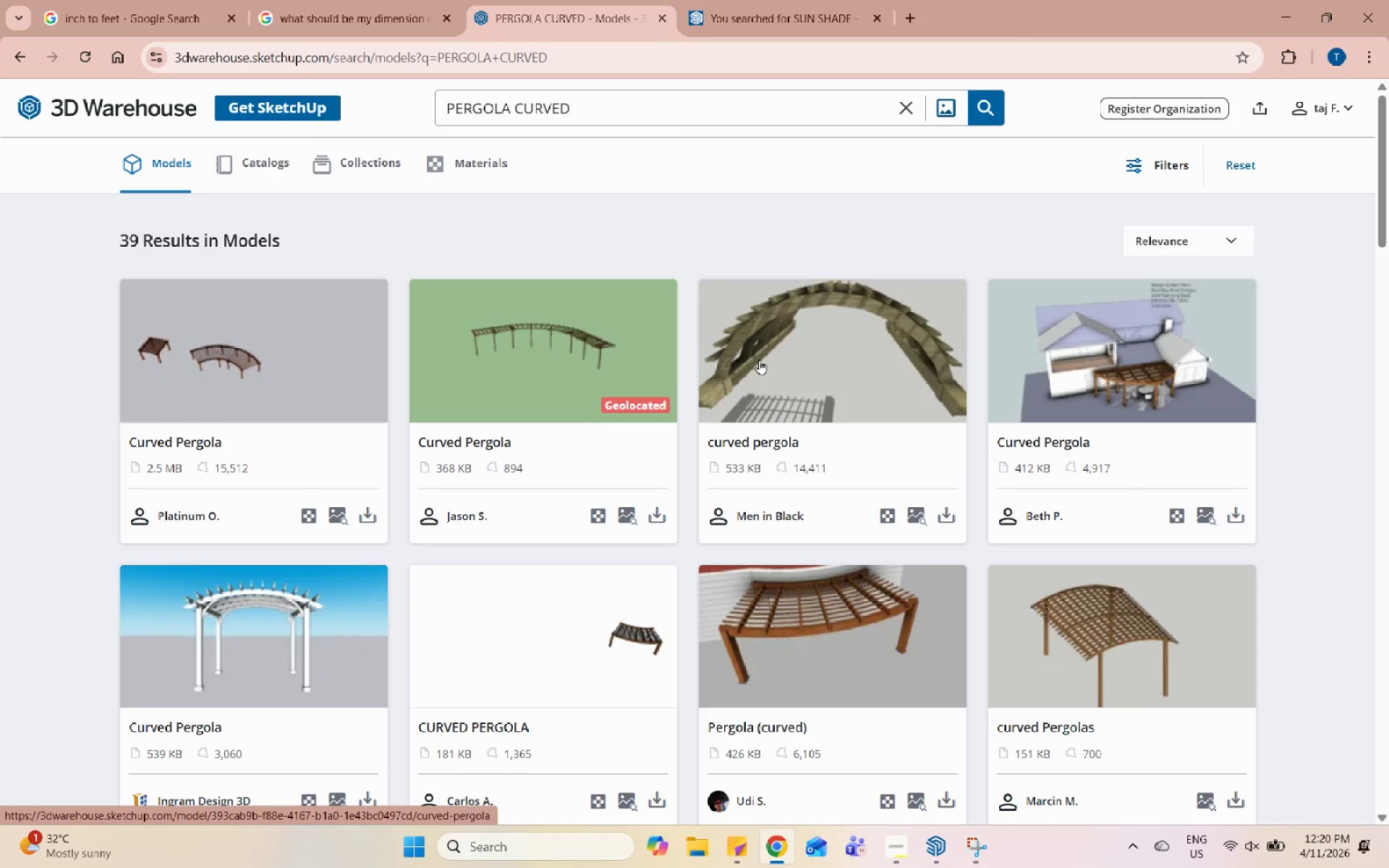 
wait(5.12)
 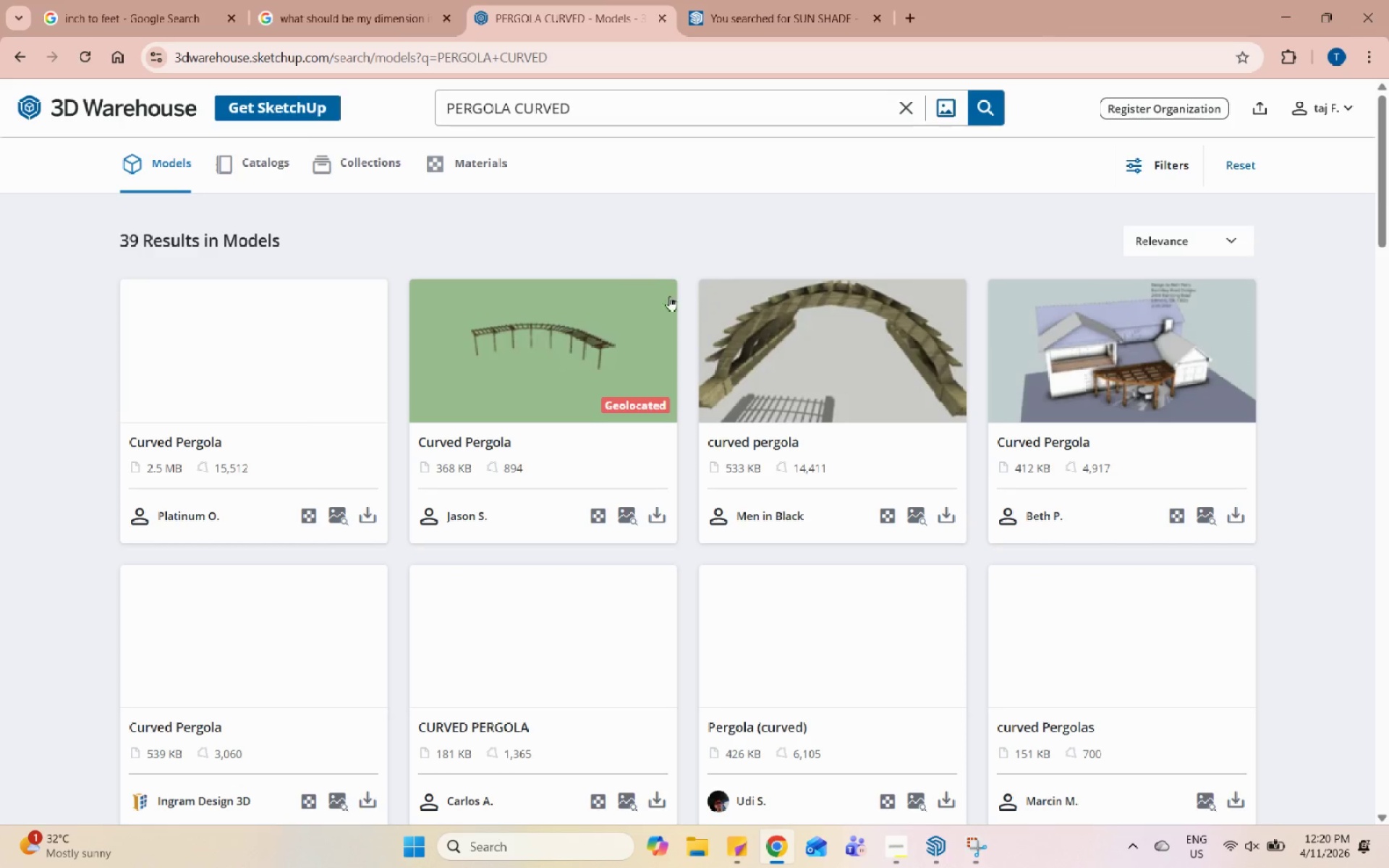 
scroll: coordinate [830, 519], scroll_direction: down, amount: 4.0
 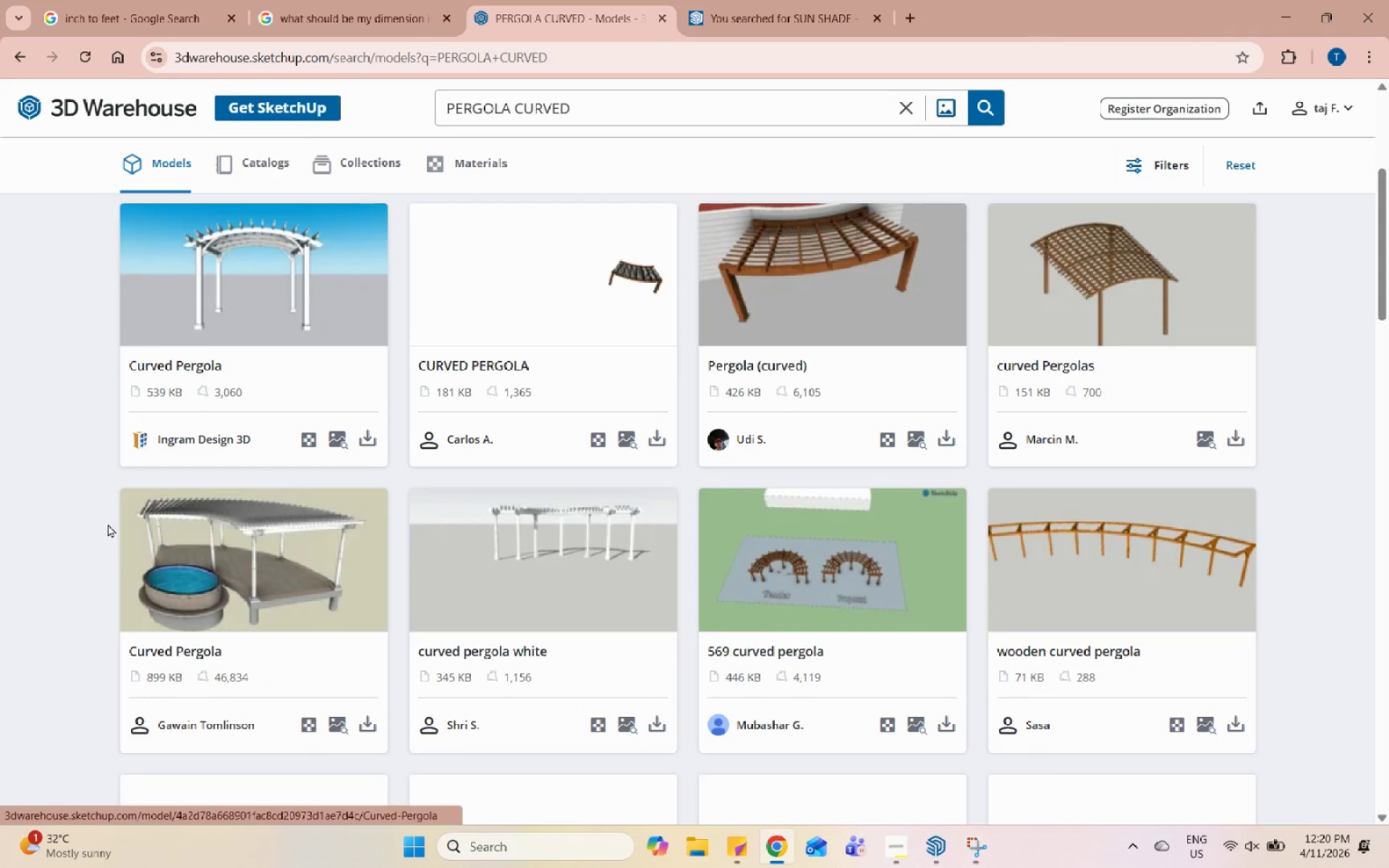 
left_click([172, 542])
 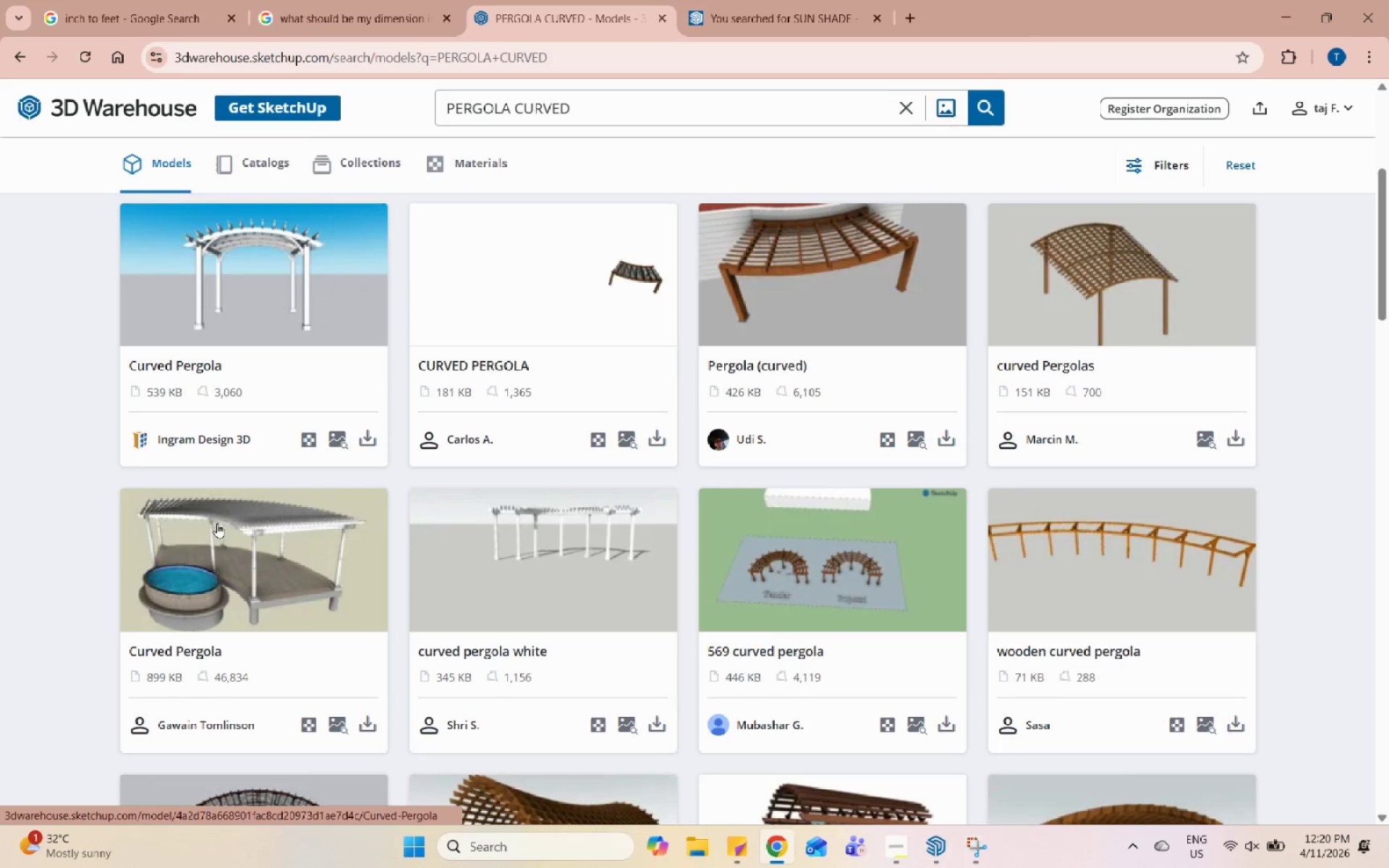 
scroll: coordinate [642, 523], scroll_direction: down, amount: 2.0
 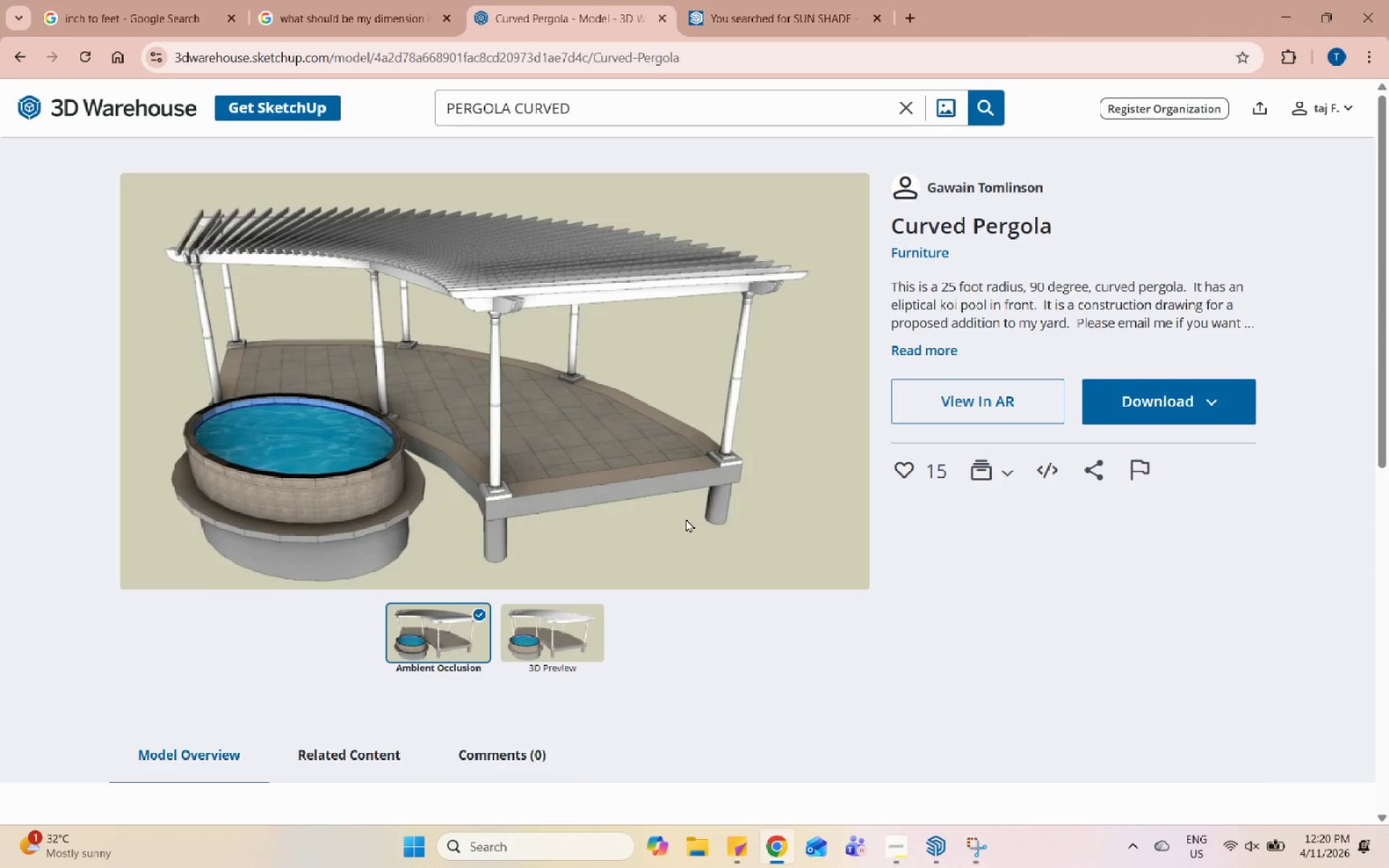 
wait(13.7)
 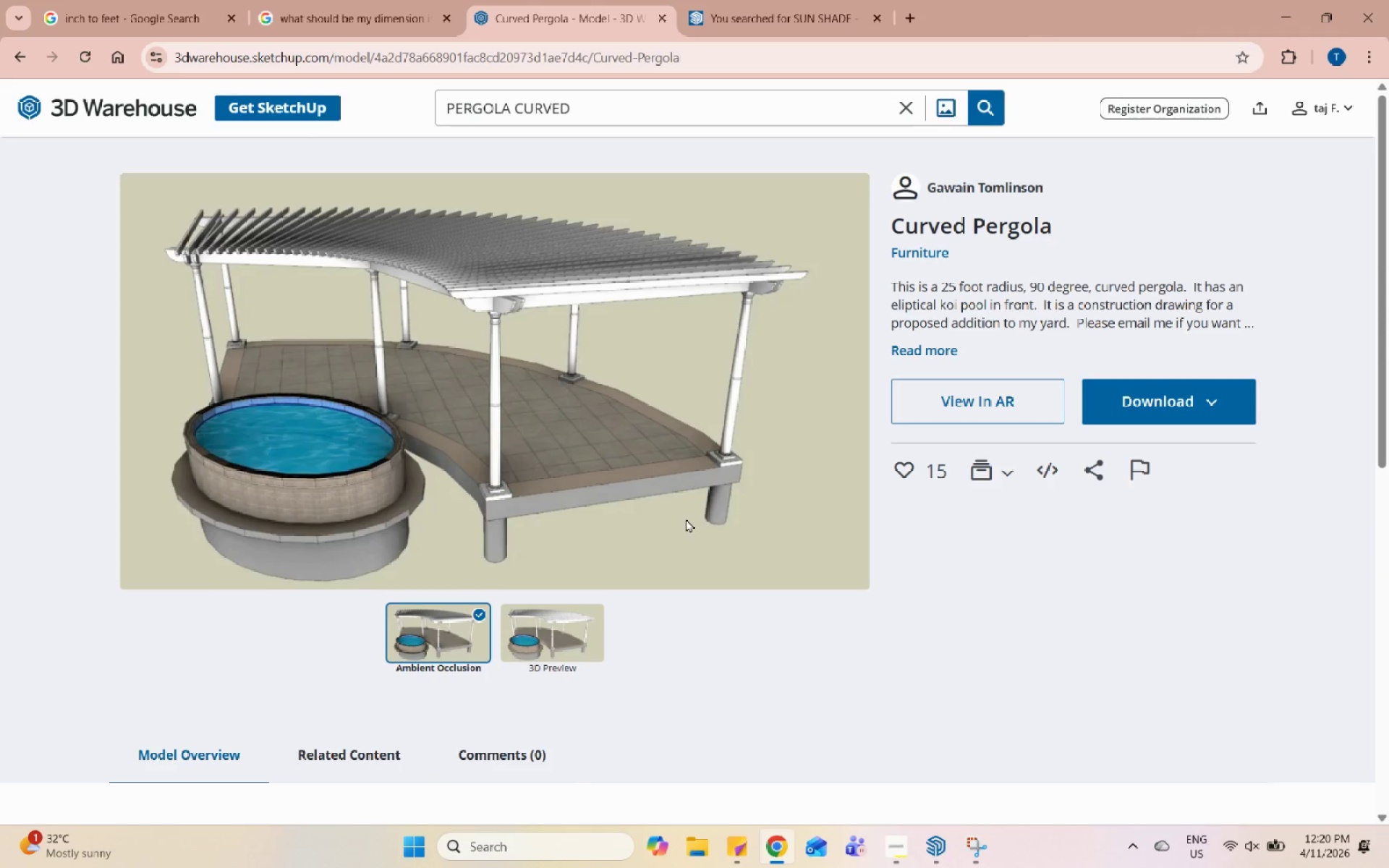 
hold_key(key=Space, duration=1.5)
 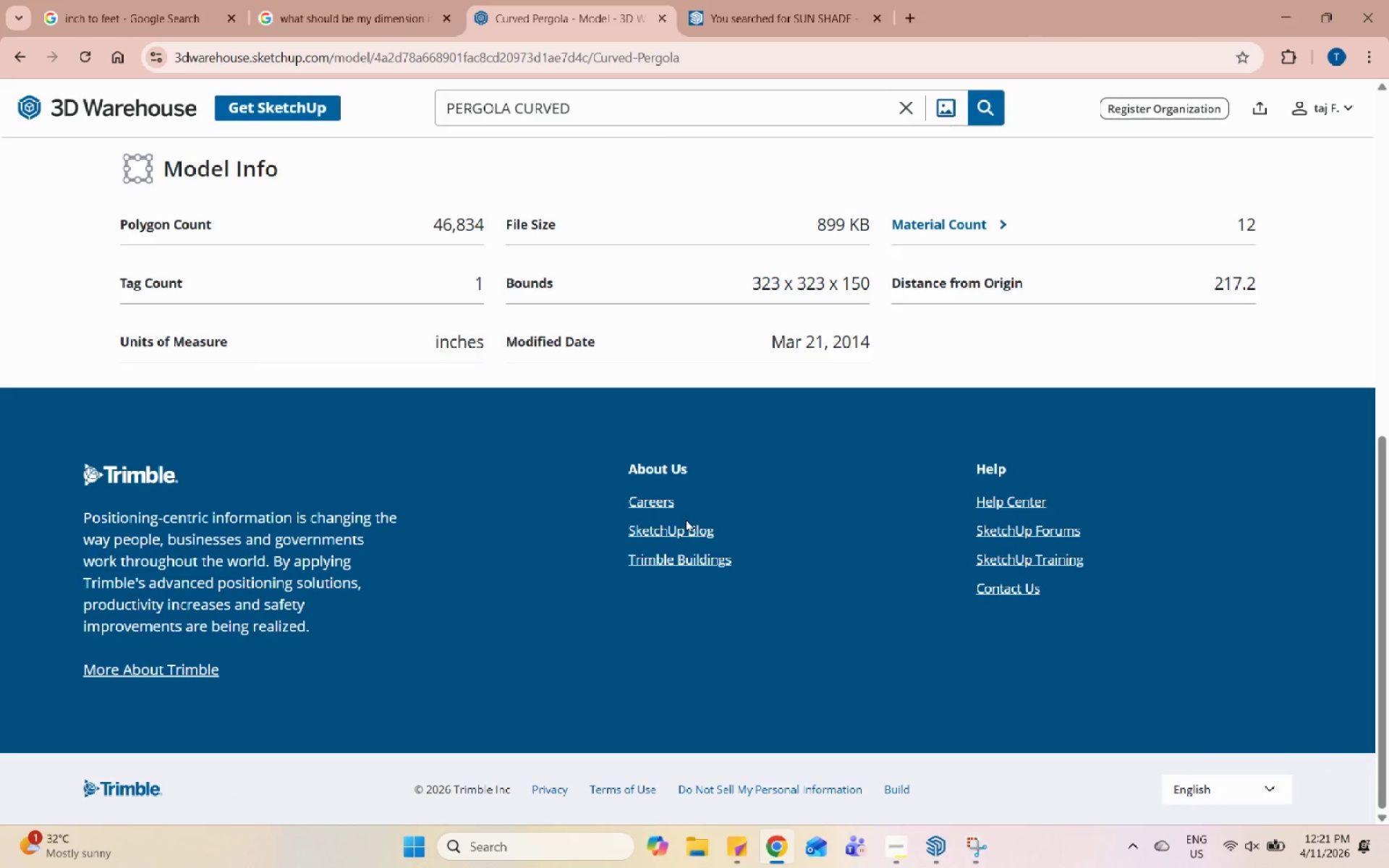 
hold_key(key=Space, duration=1.5)
 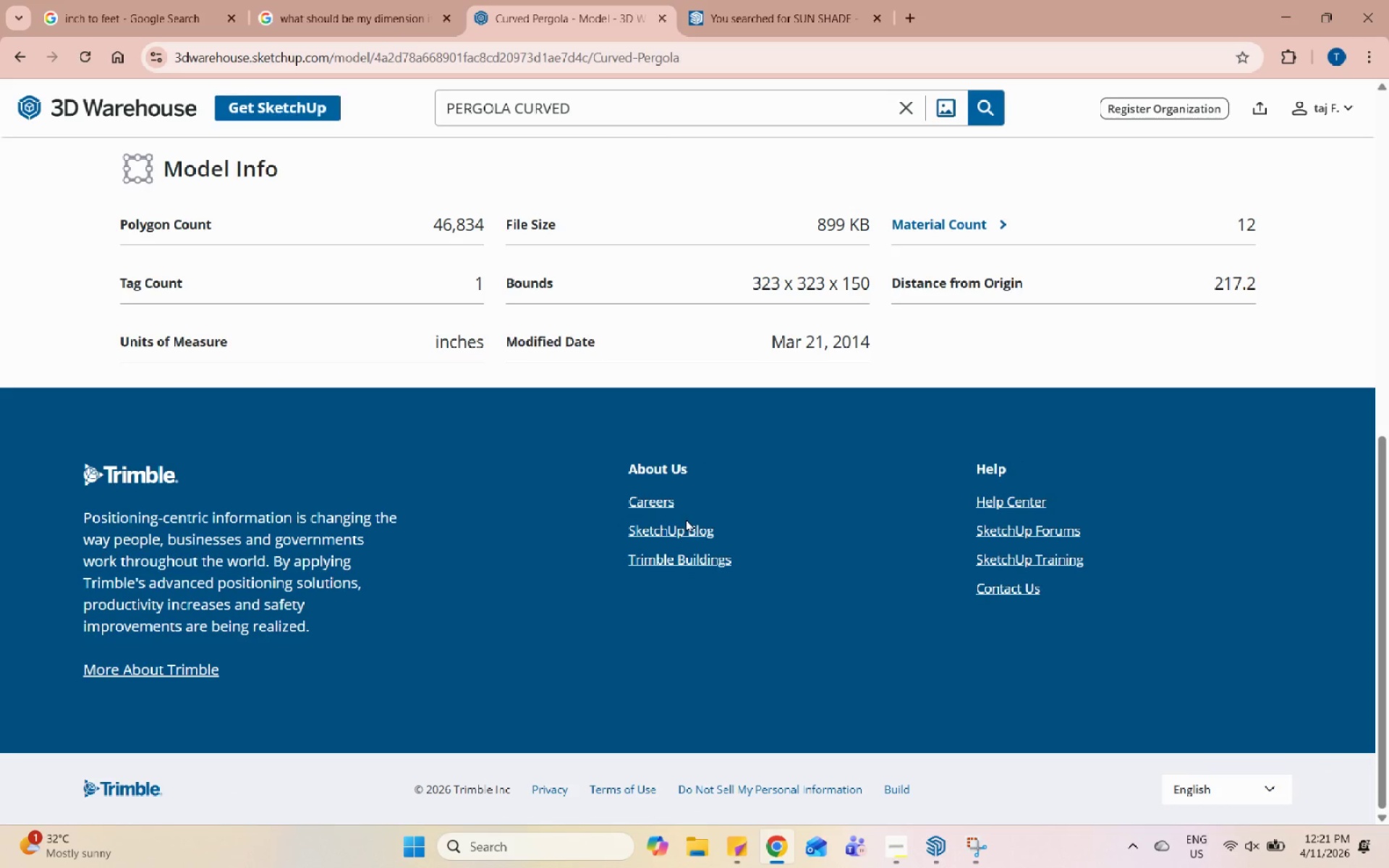 
hold_key(key=Space, duration=1.52)
 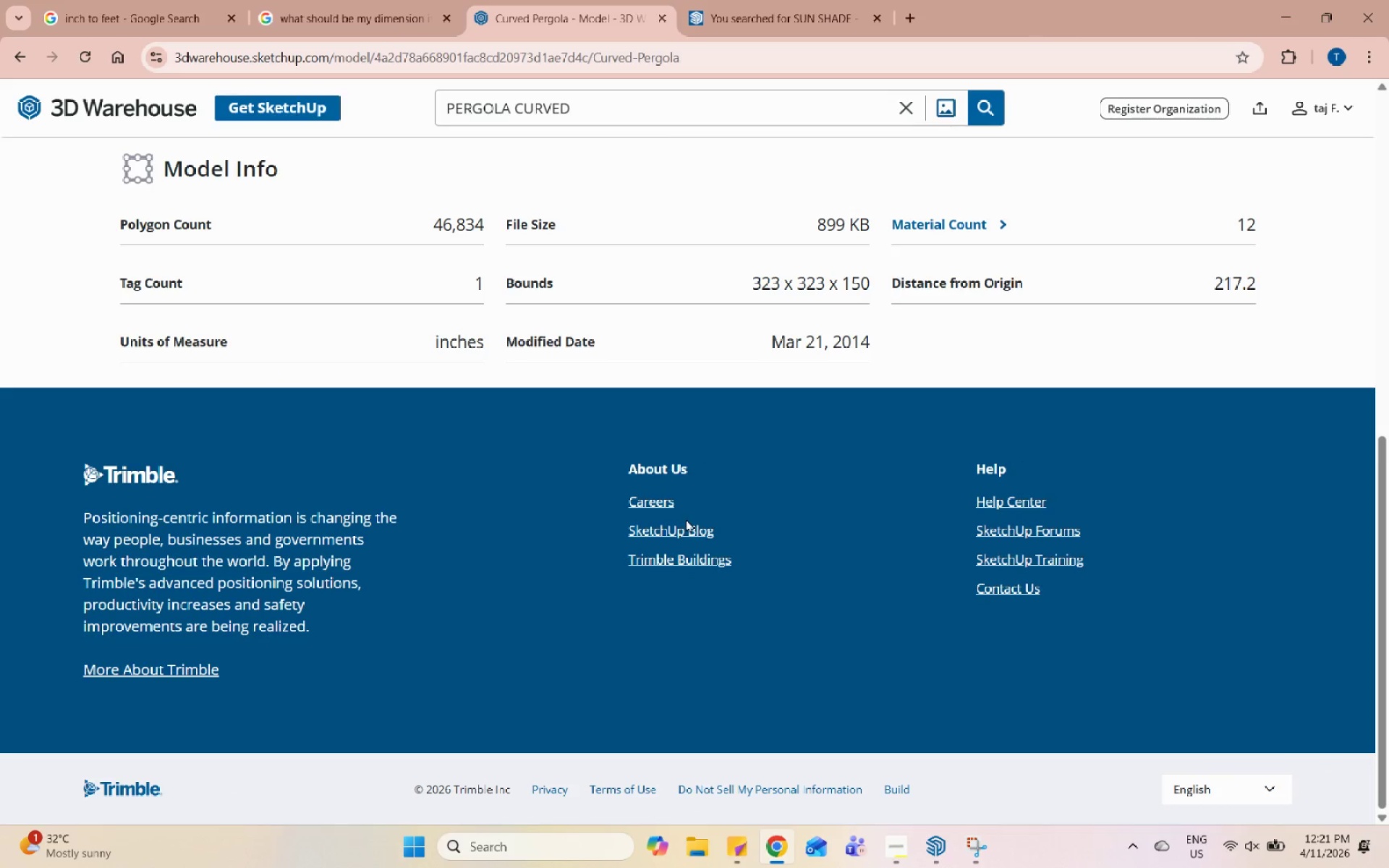 
hold_key(key=Space, duration=1.51)
 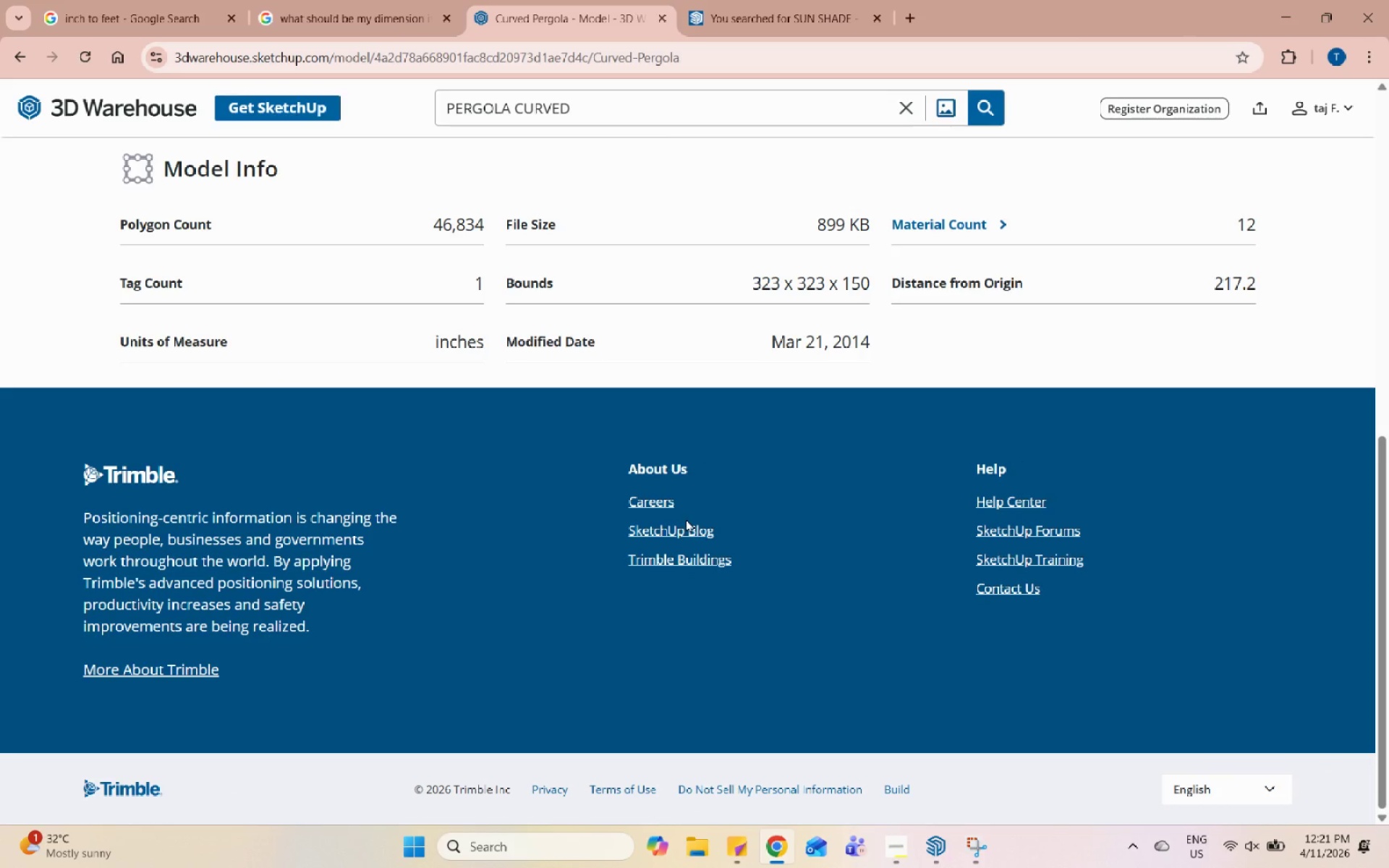 
hold_key(key=Space, duration=1.52)
 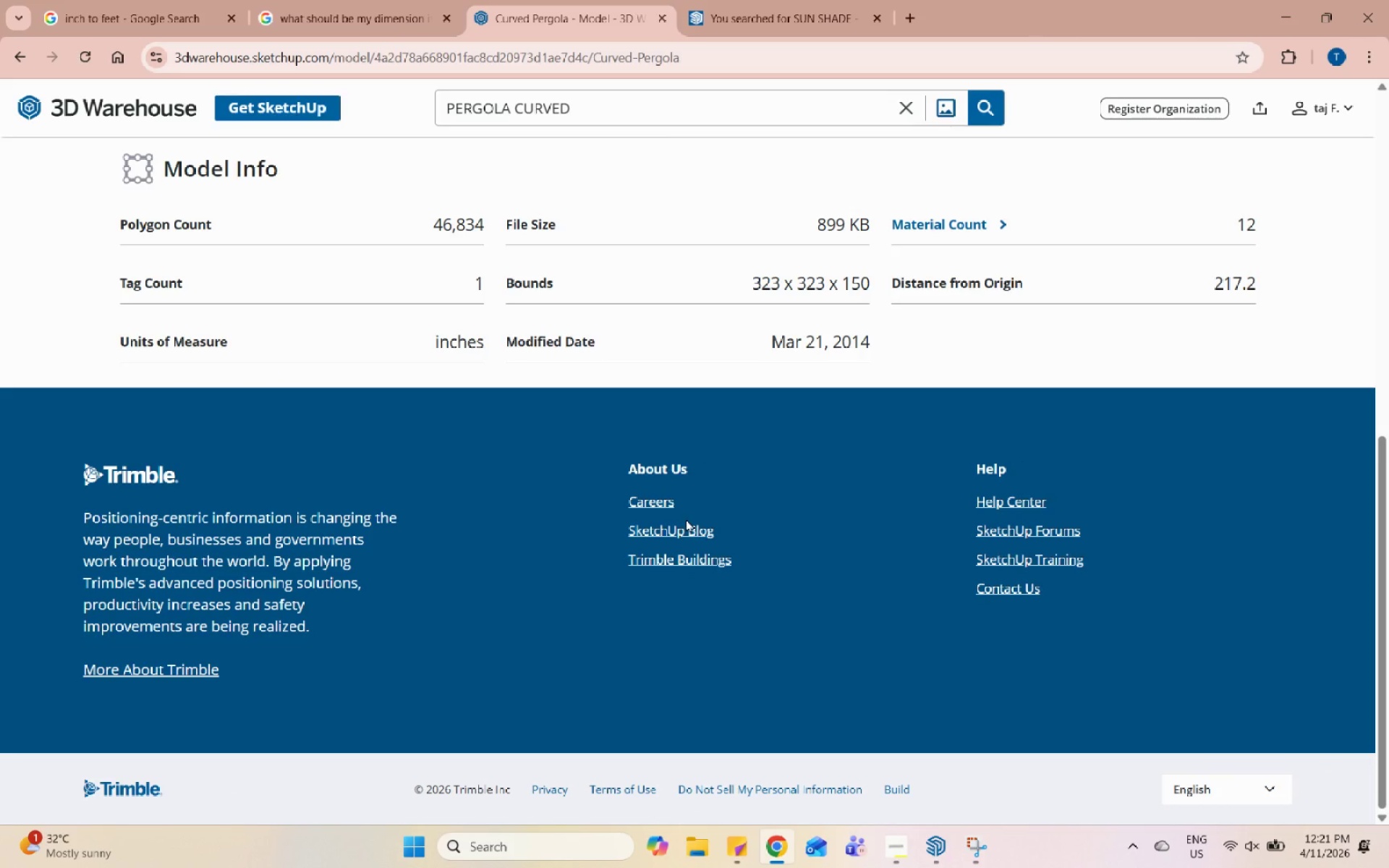 
hold_key(key=Space, duration=1.5)
 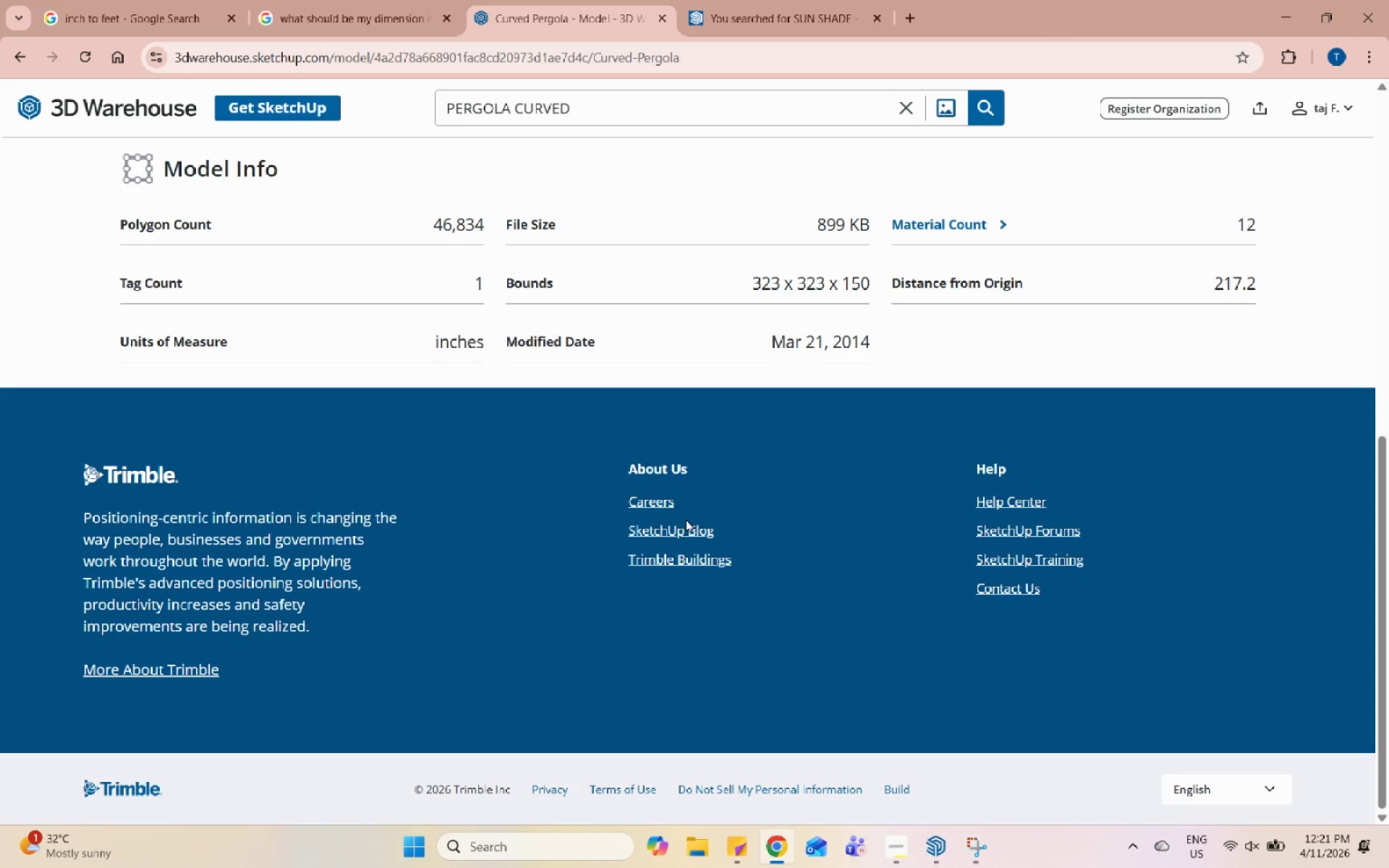 
hold_key(key=Space, duration=1.51)
 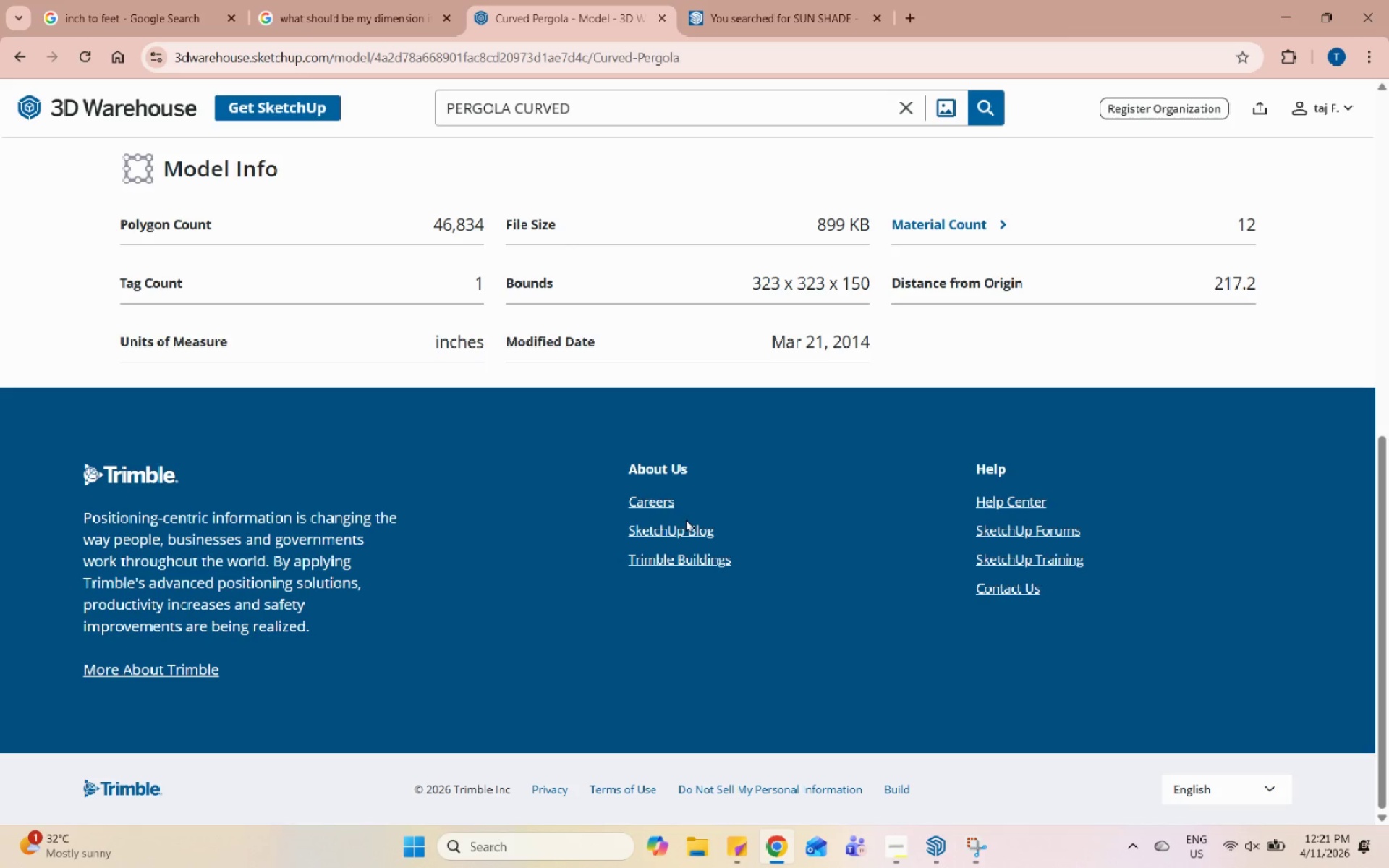 
hold_key(key=Space, duration=1.52)
 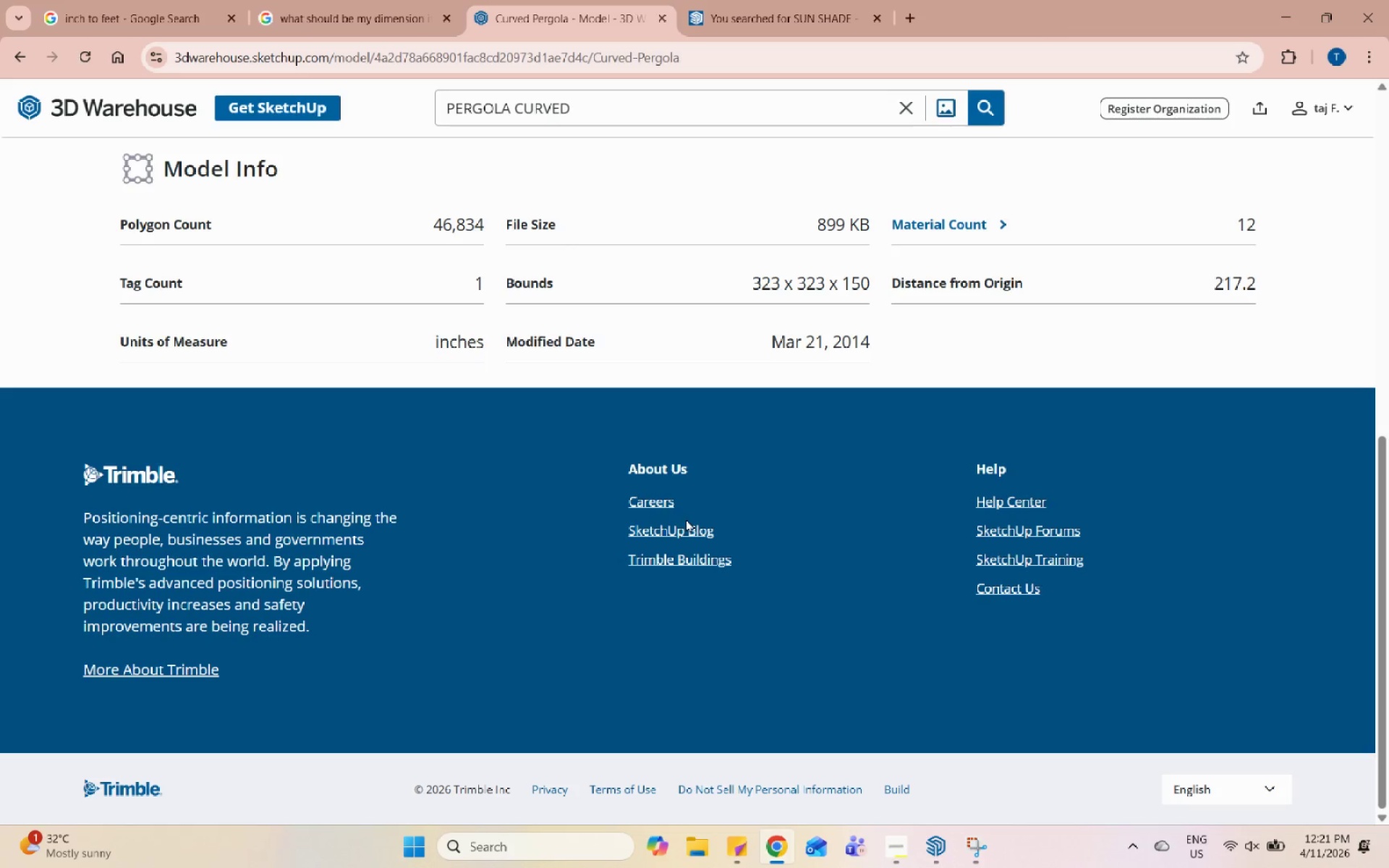 
hold_key(key=Space, duration=1.52)
 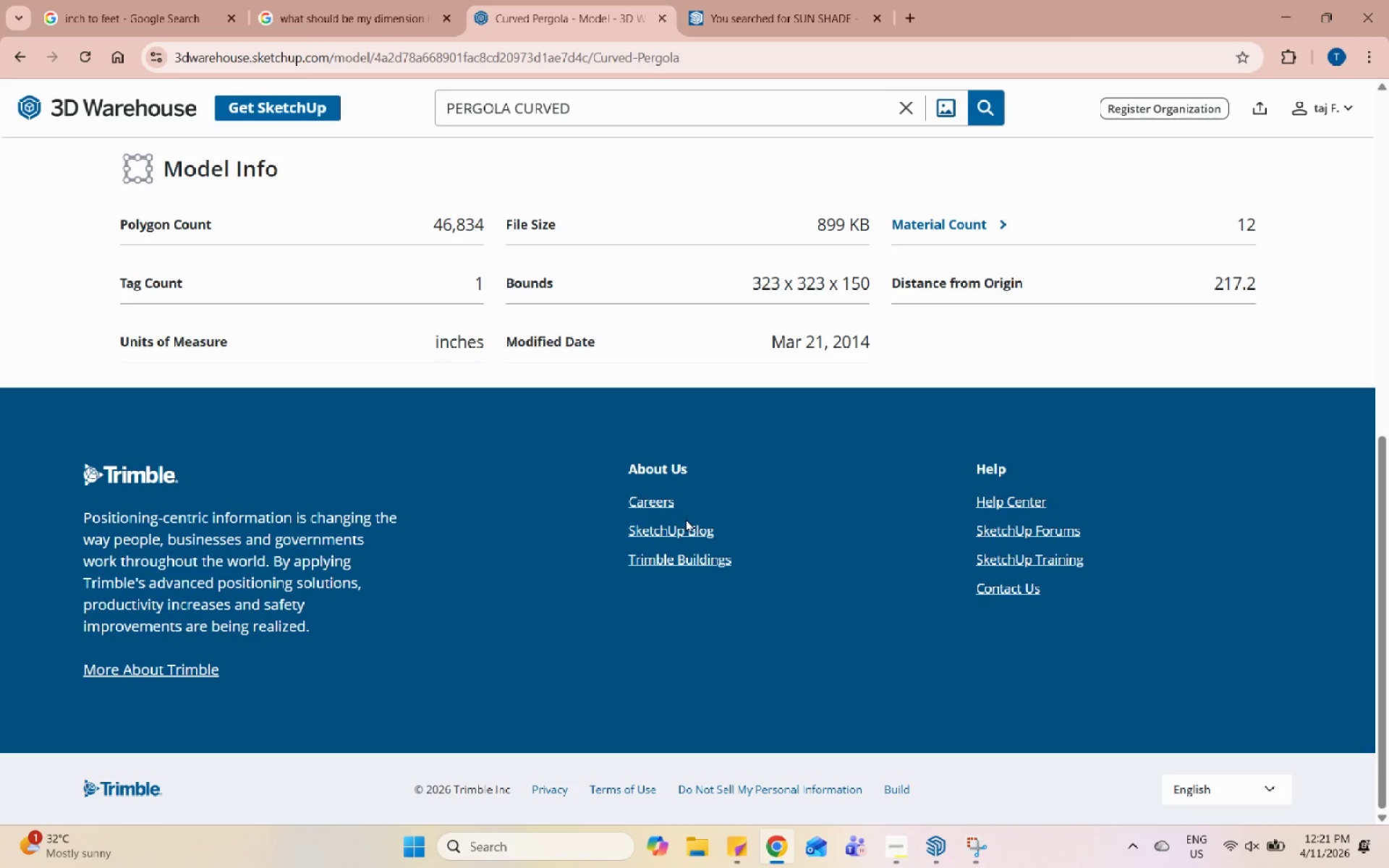 
hold_key(key=Space, duration=1.5)
 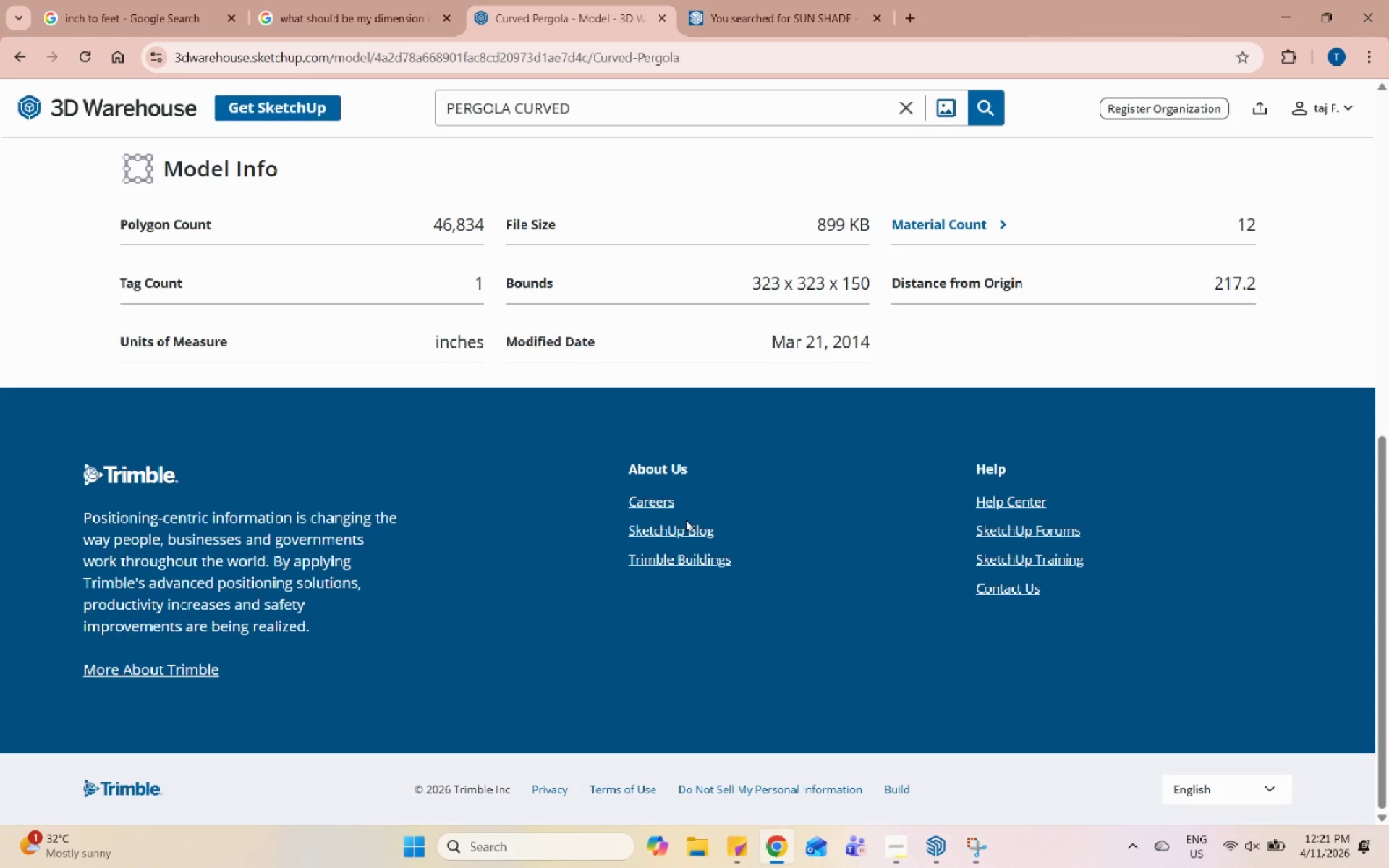 
hold_key(key=Space, duration=1.51)
 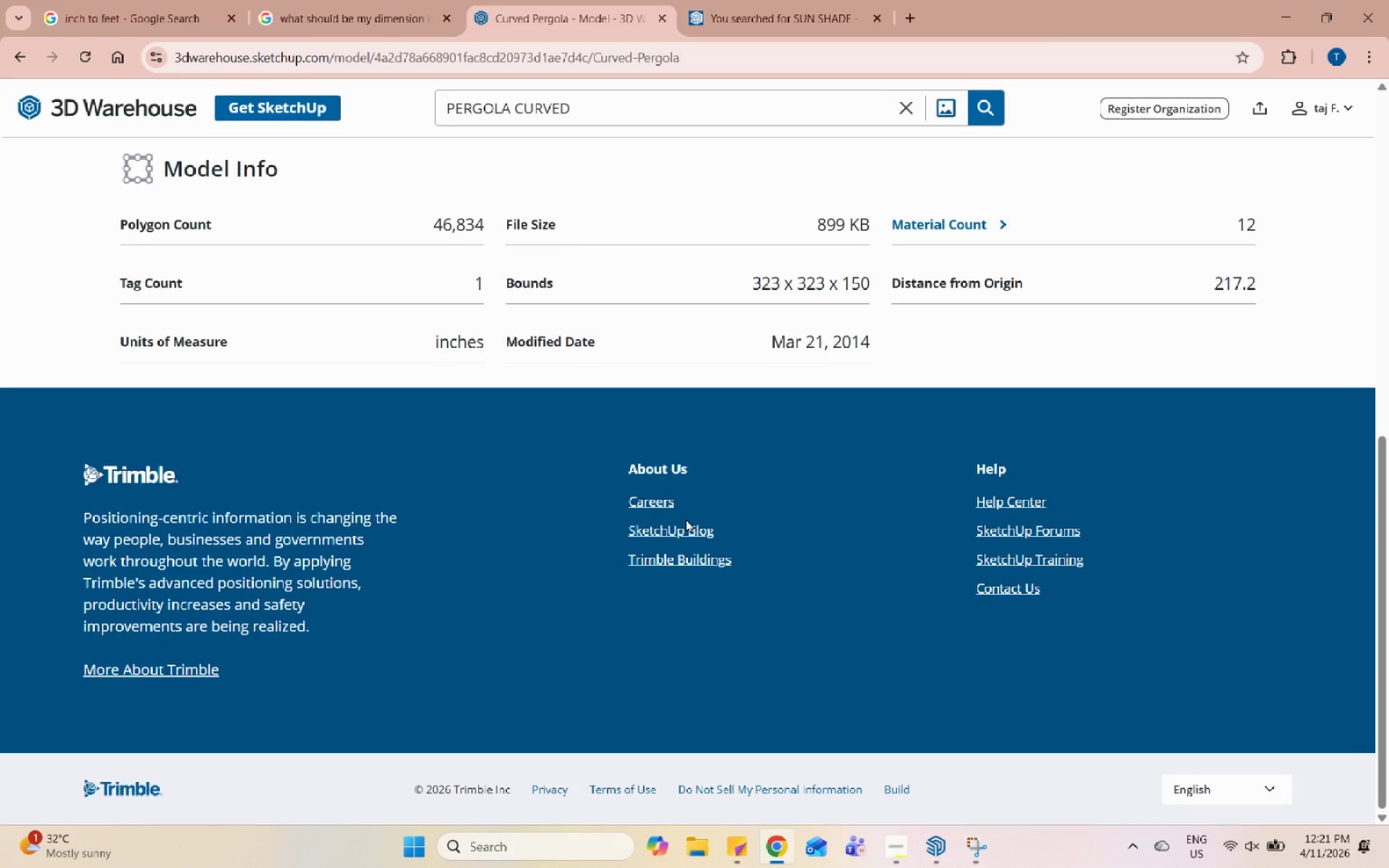 
hold_key(key=Space, duration=1.52)
 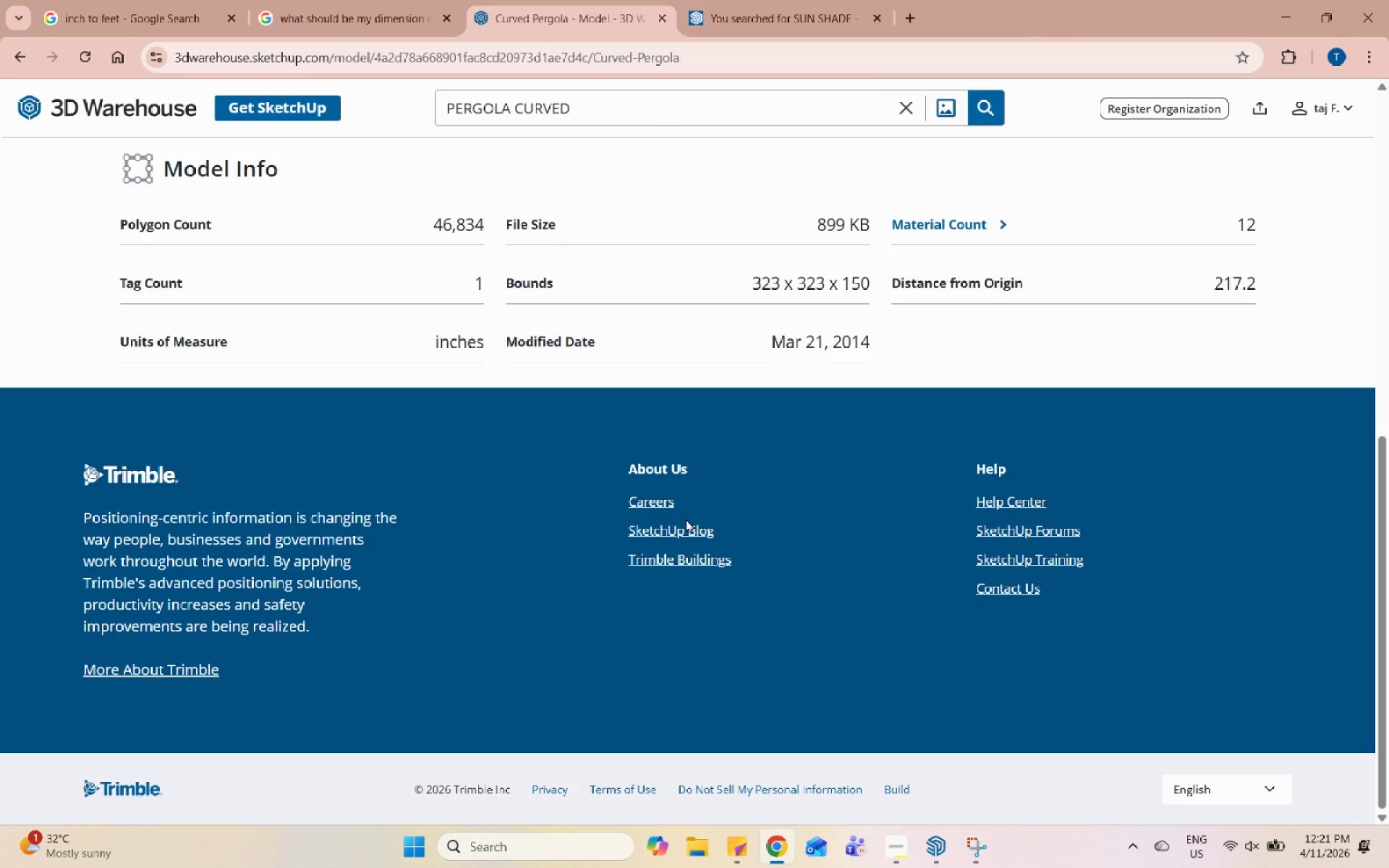 
hold_key(key=Space, duration=1.52)
 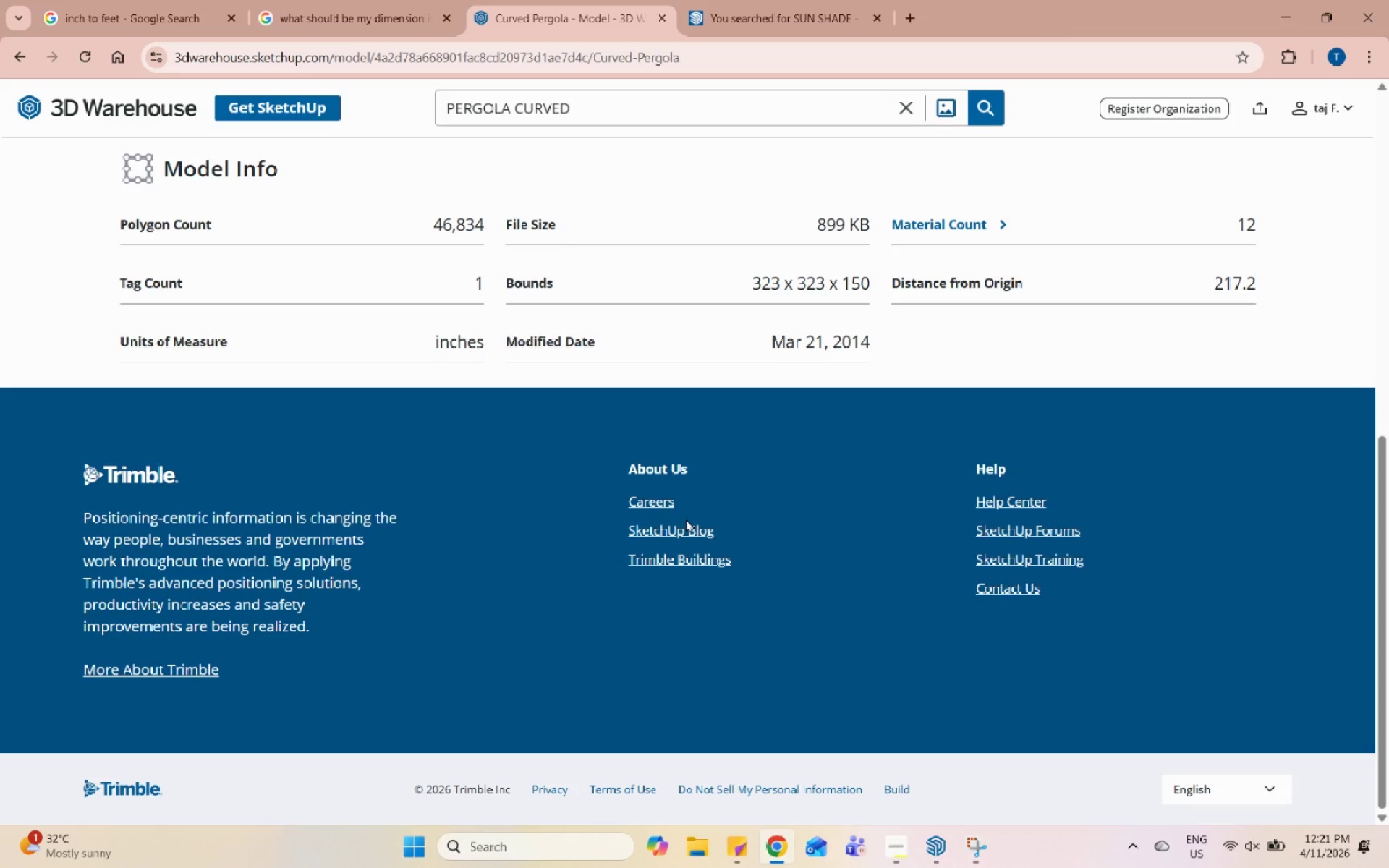 
hold_key(key=Space, duration=1.5)
 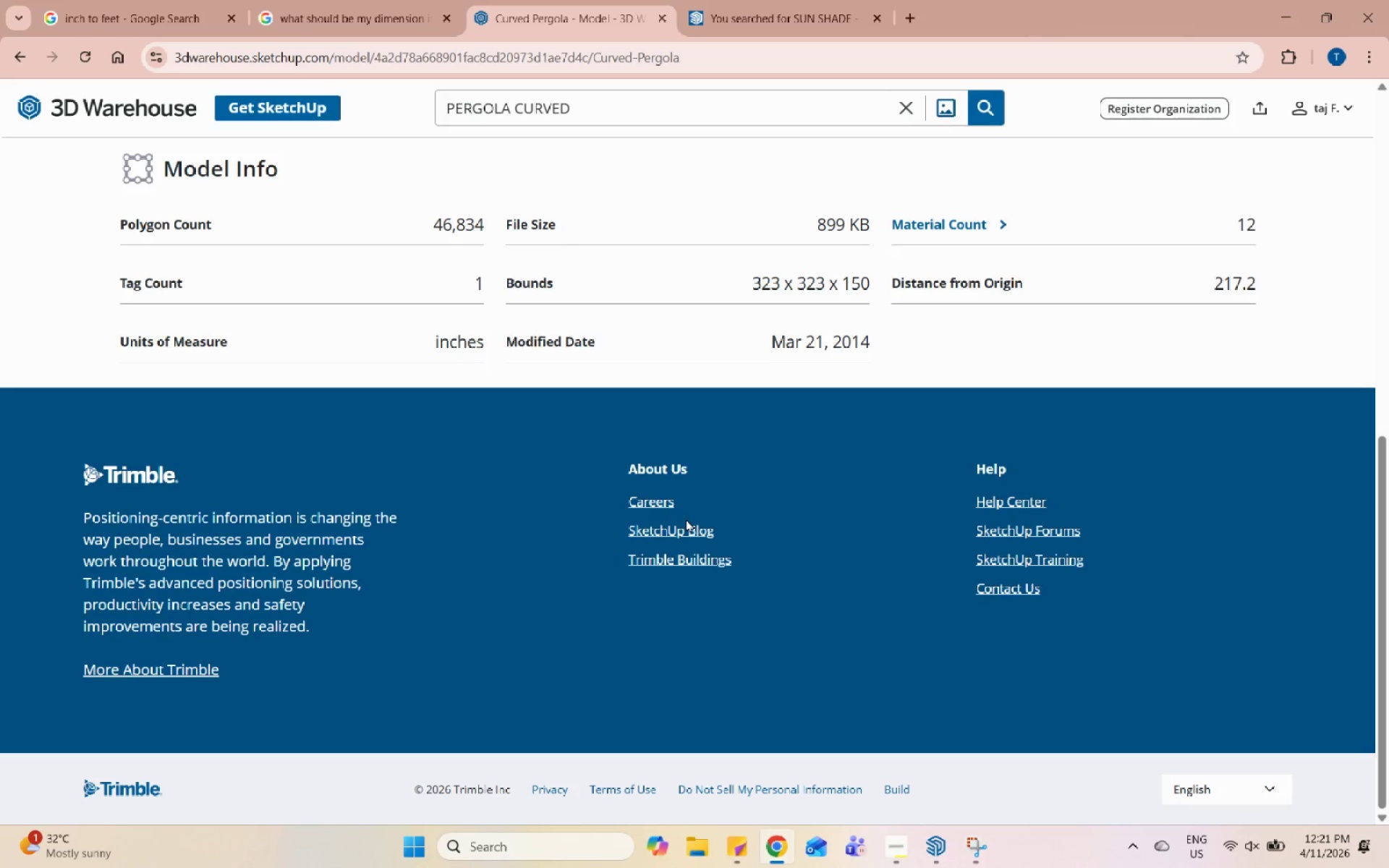 
hold_key(key=Space, duration=1.51)
 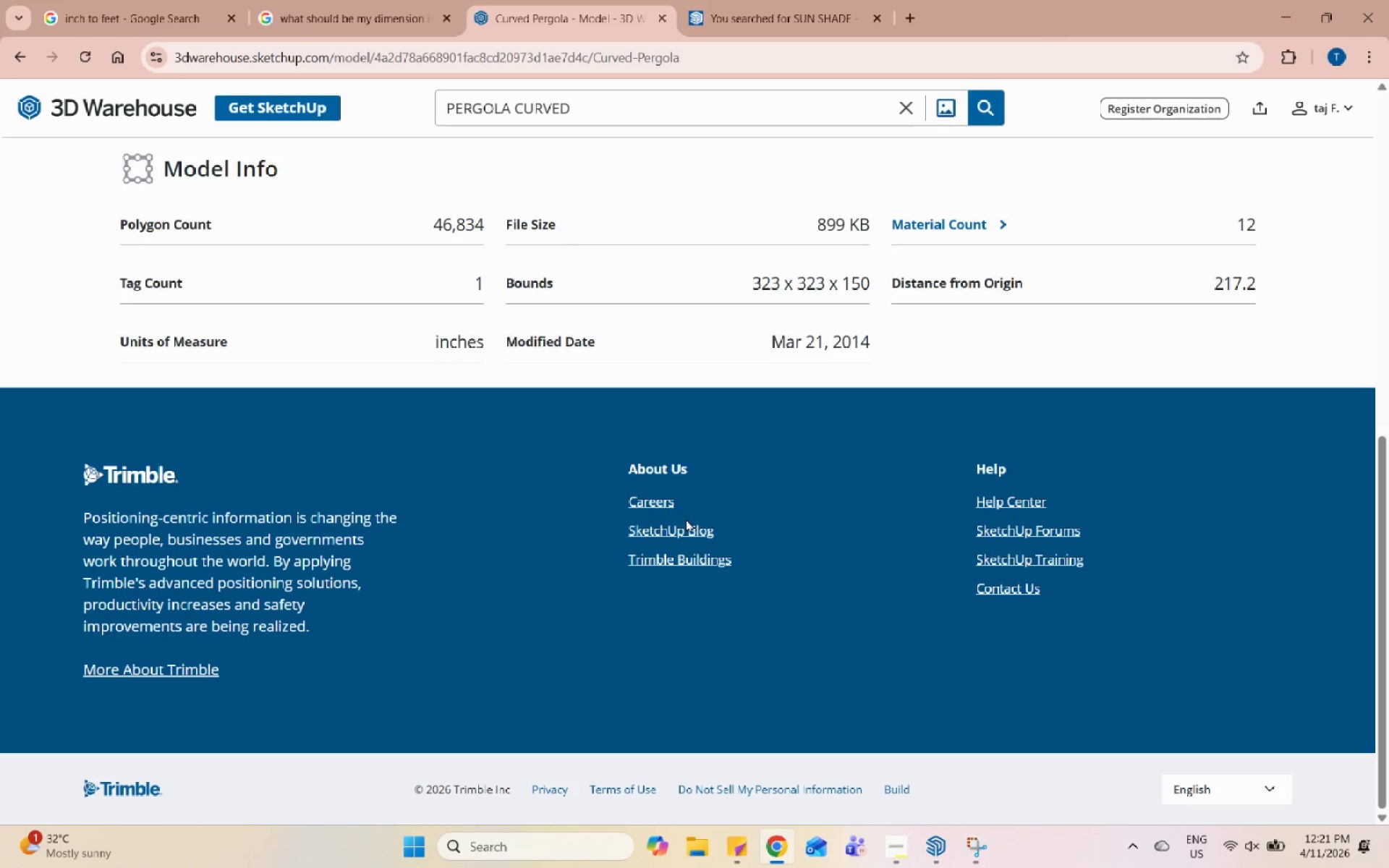 
hold_key(key=Space, duration=1.52)
 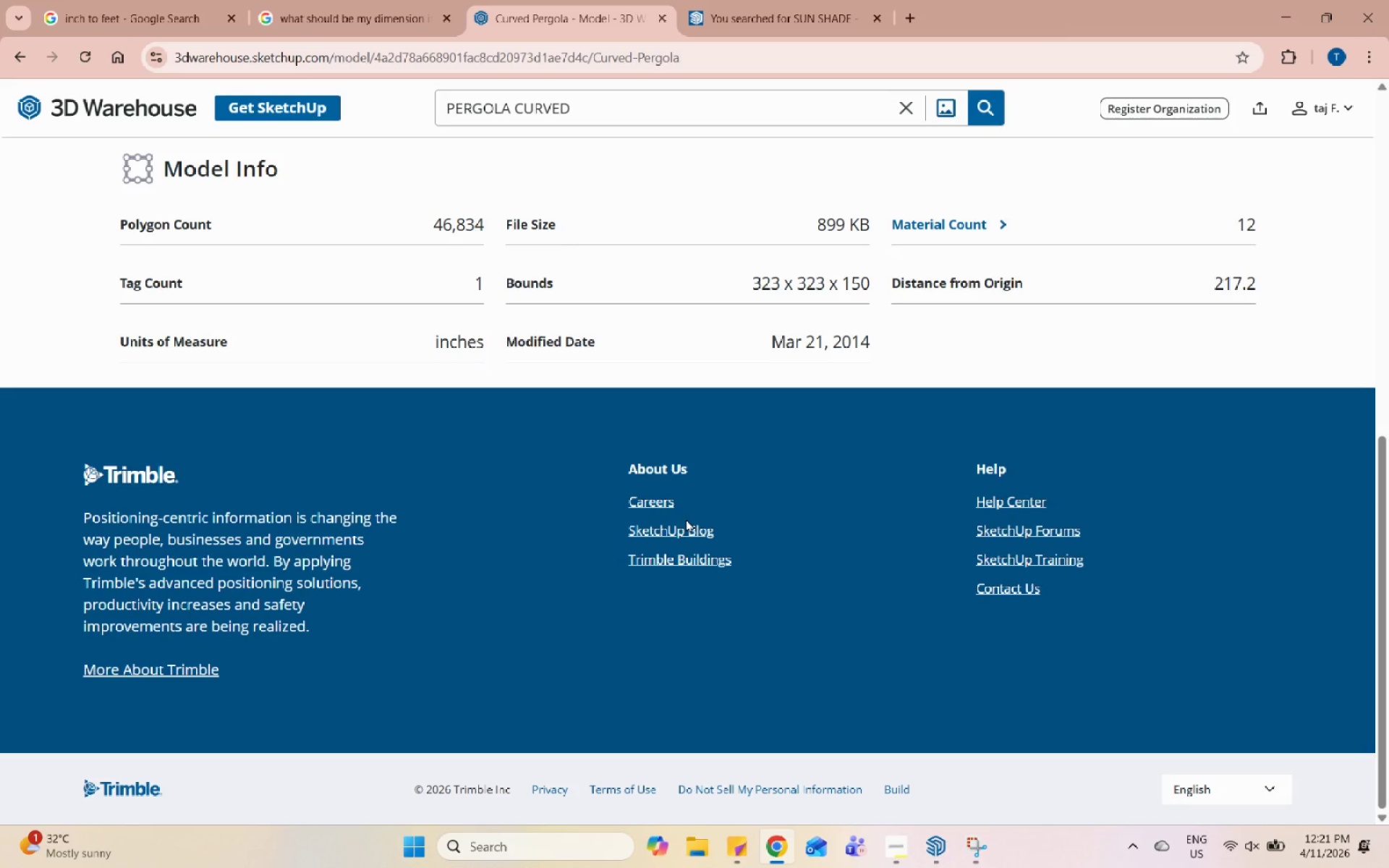 
hold_key(key=Space, duration=1.51)
 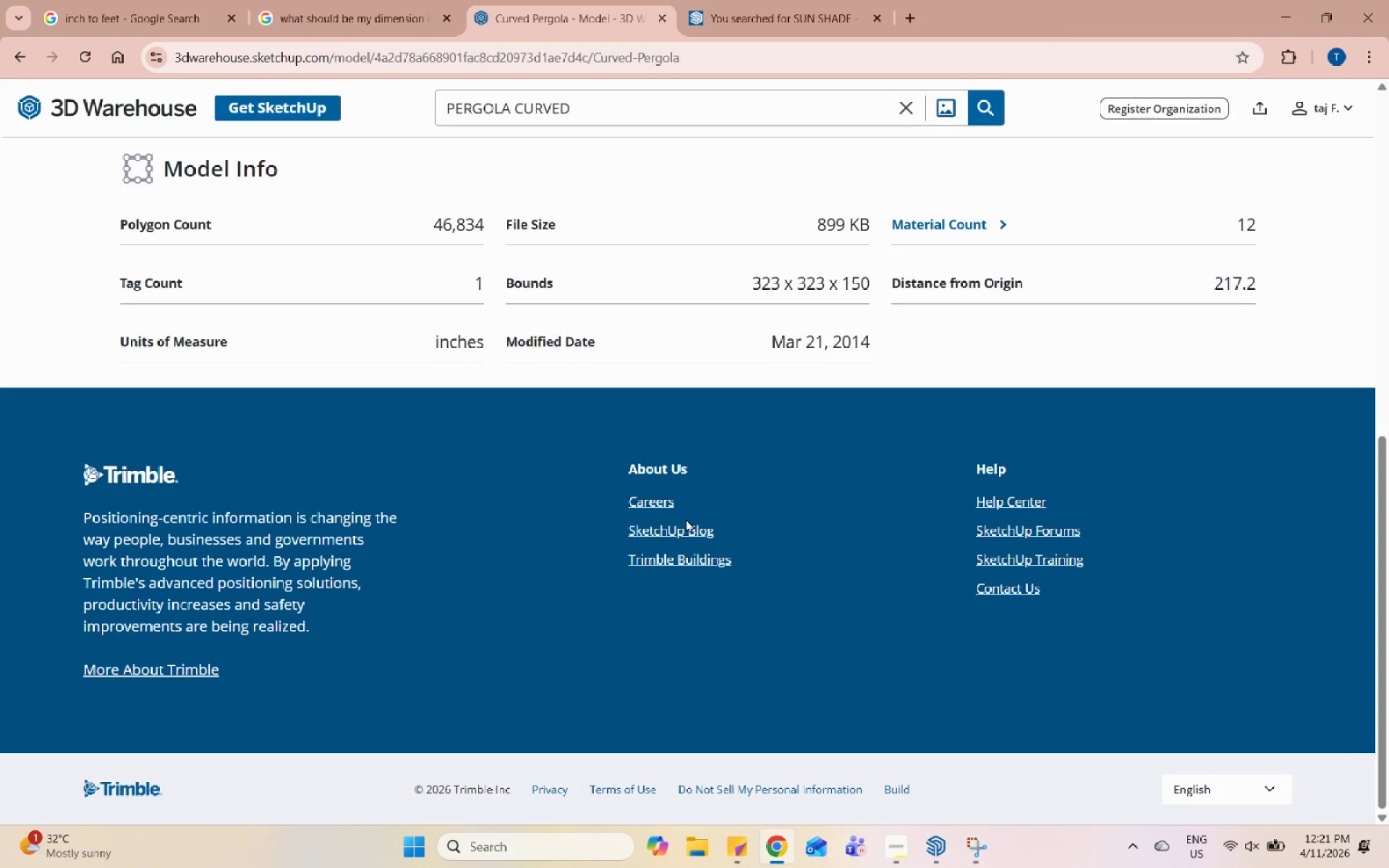 
hold_key(key=Space, duration=1.5)
 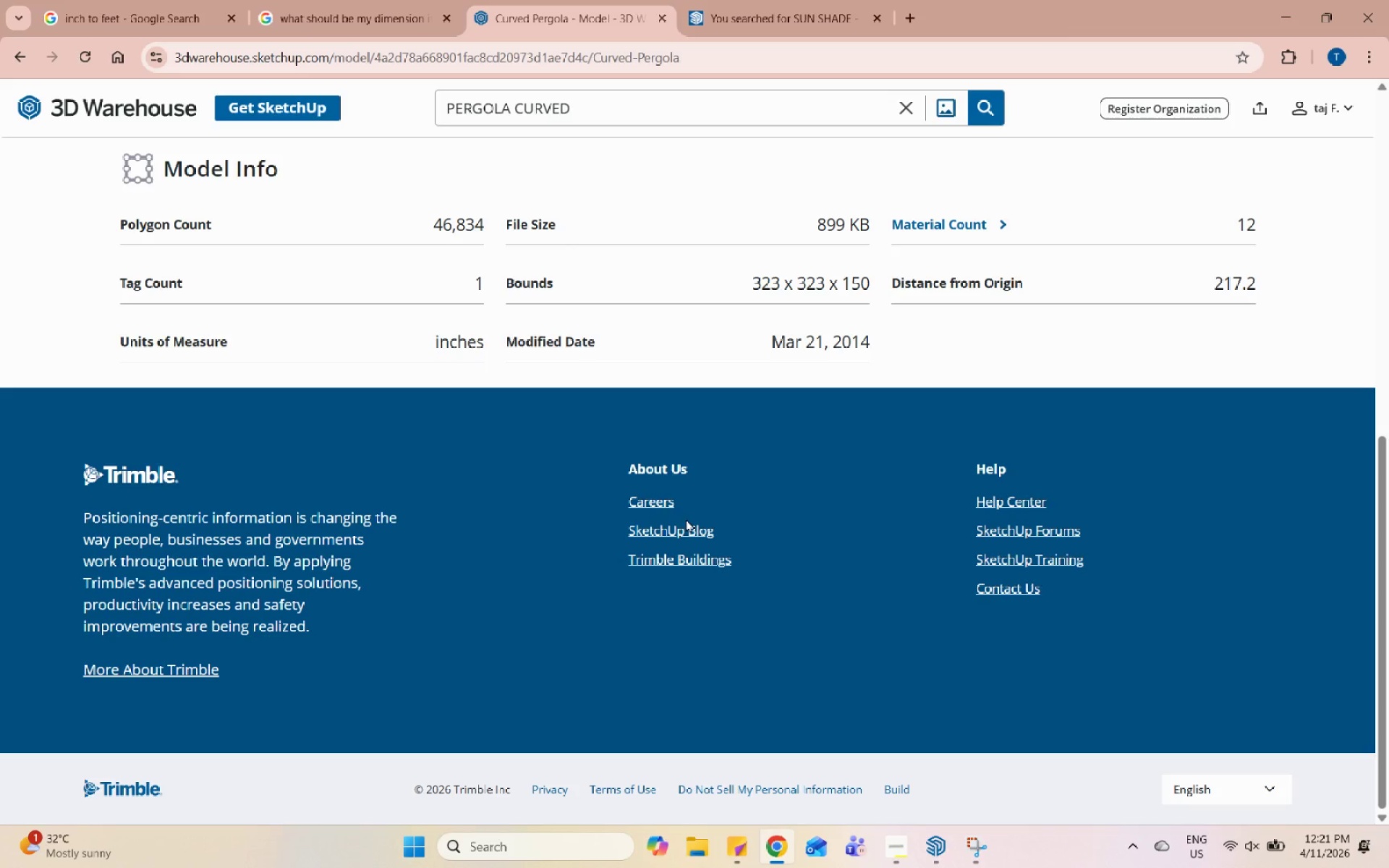 
hold_key(key=Space, duration=1.52)
 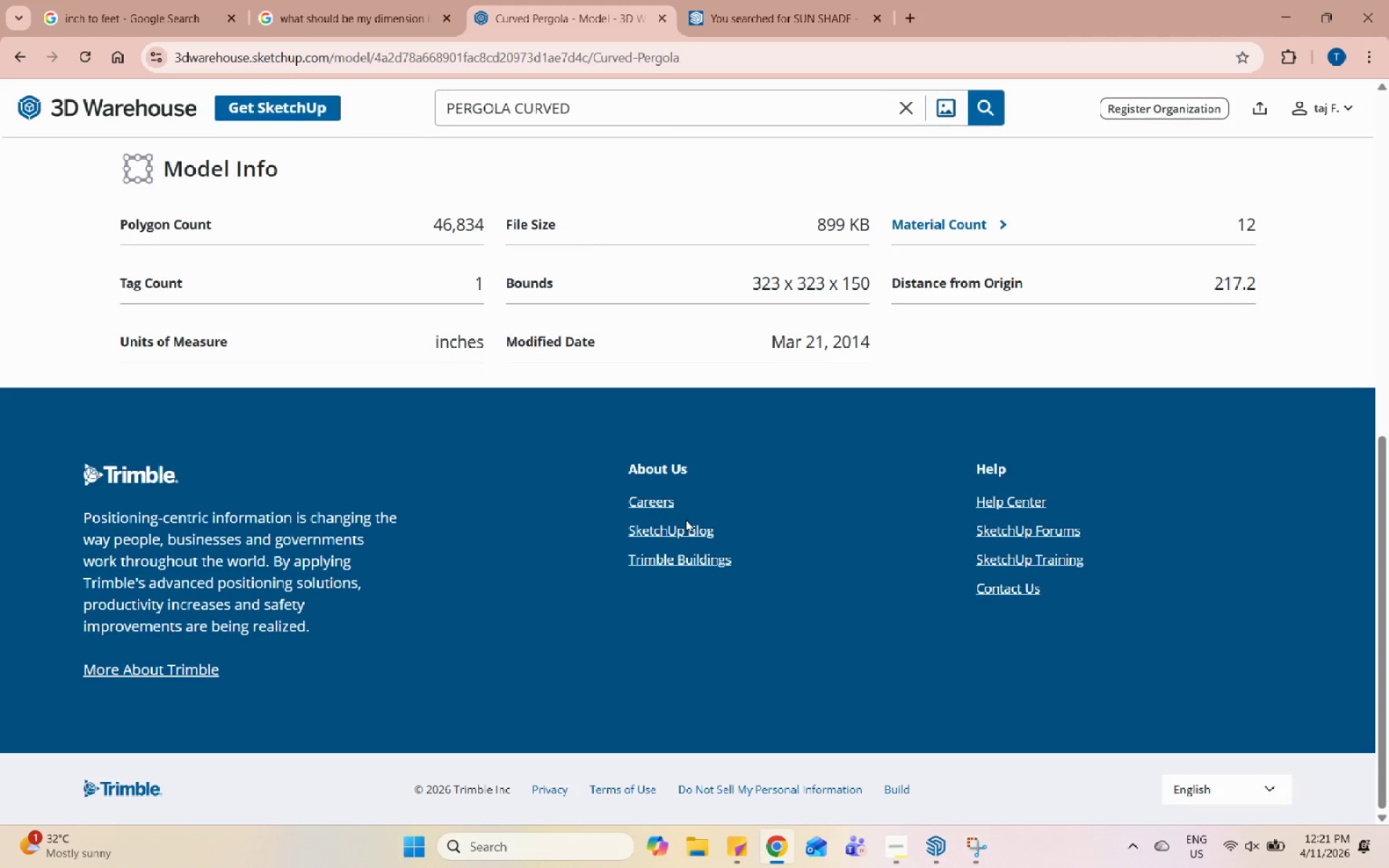 
hold_key(key=Space, duration=1.52)
 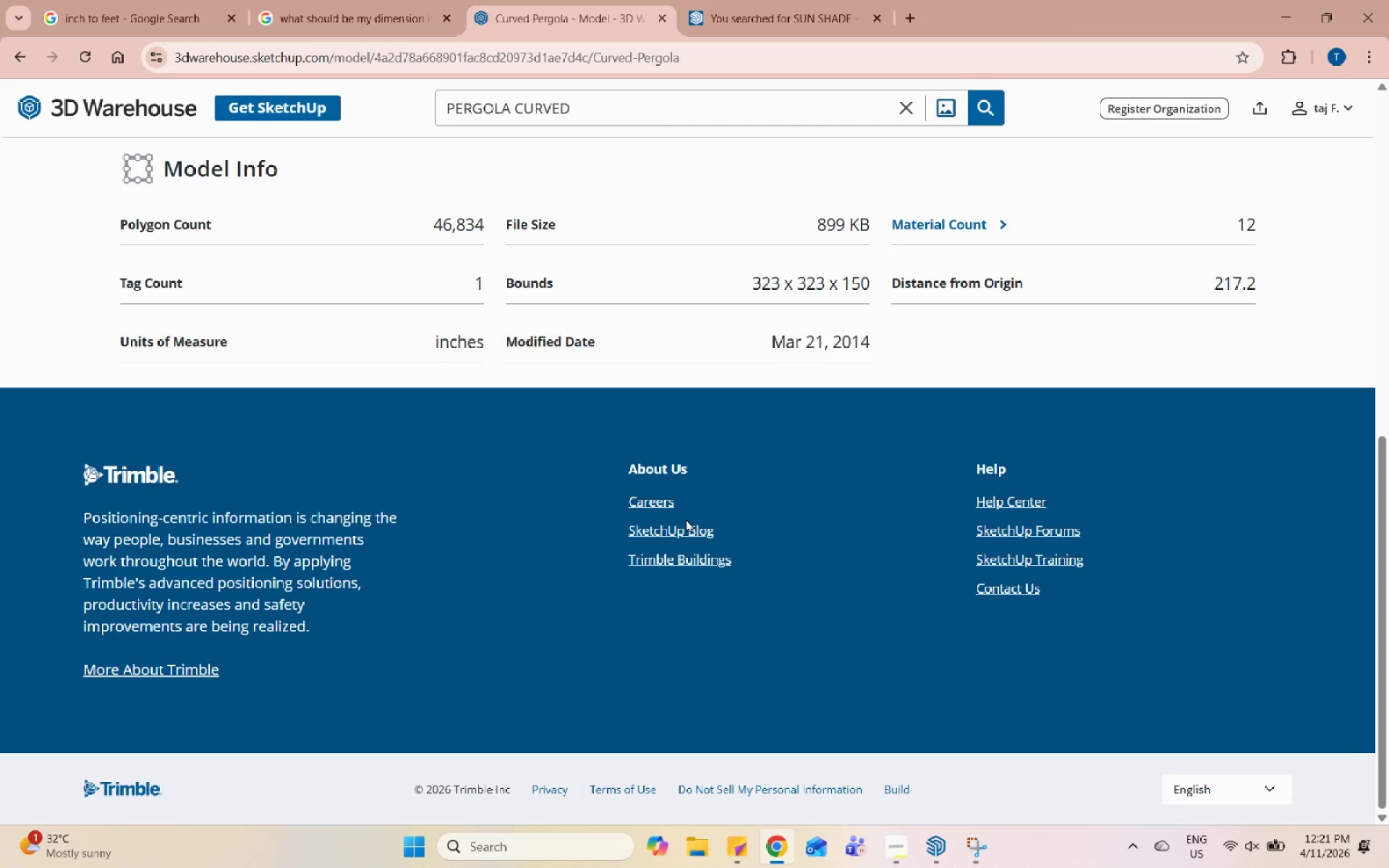 
hold_key(key=Space, duration=1.53)
 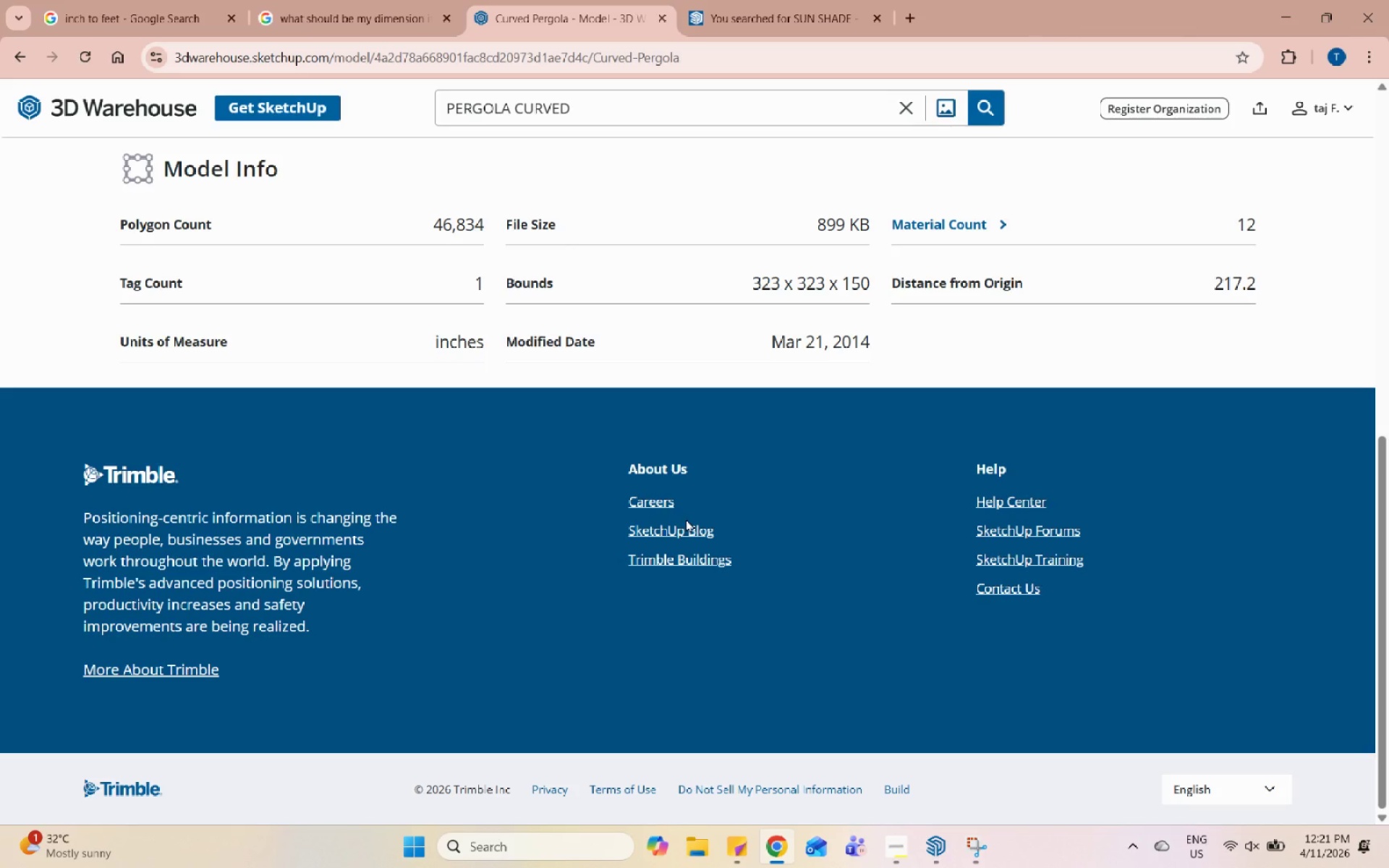 
hold_key(key=Space, duration=1.52)
 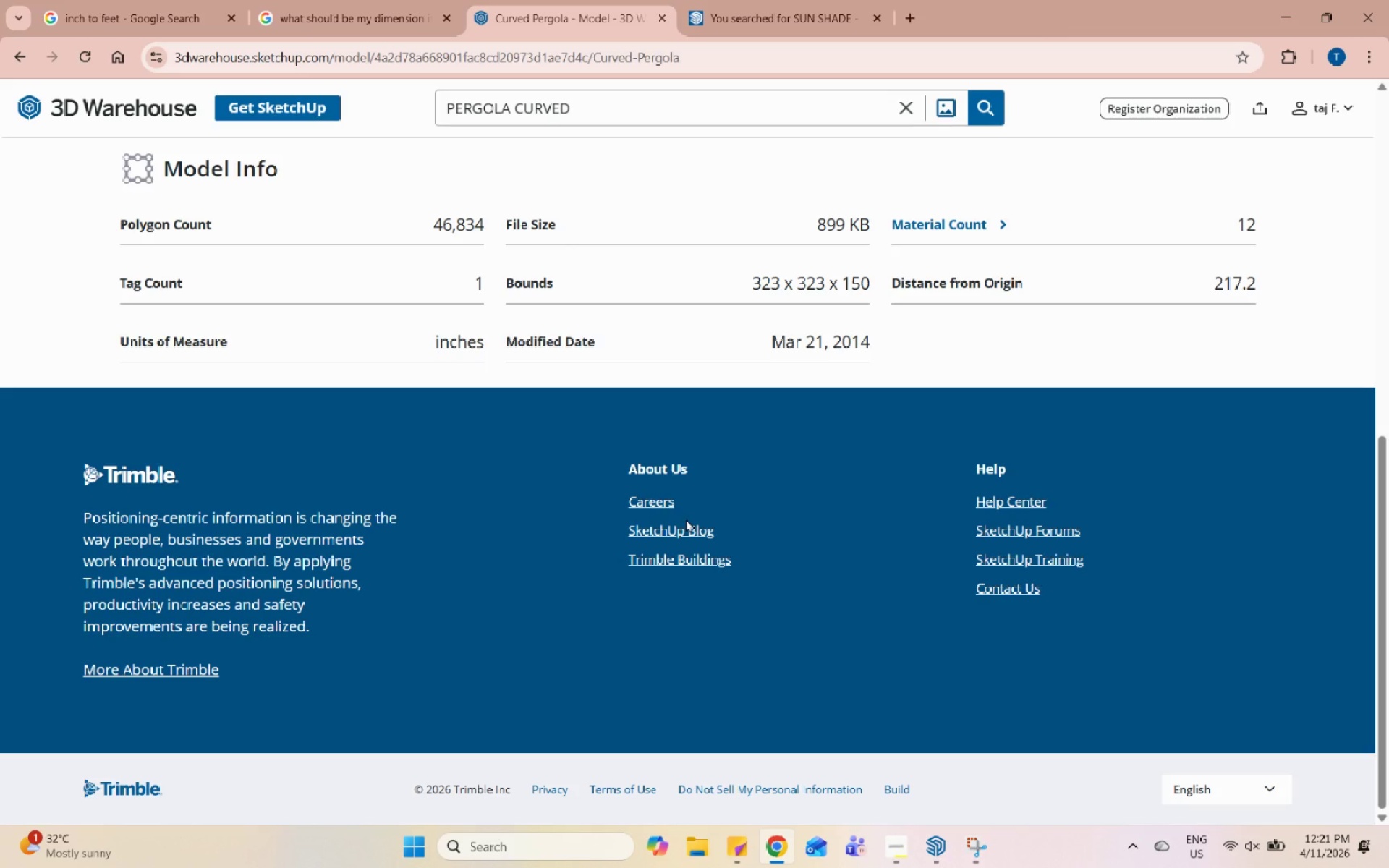 
hold_key(key=Space, duration=1.51)
 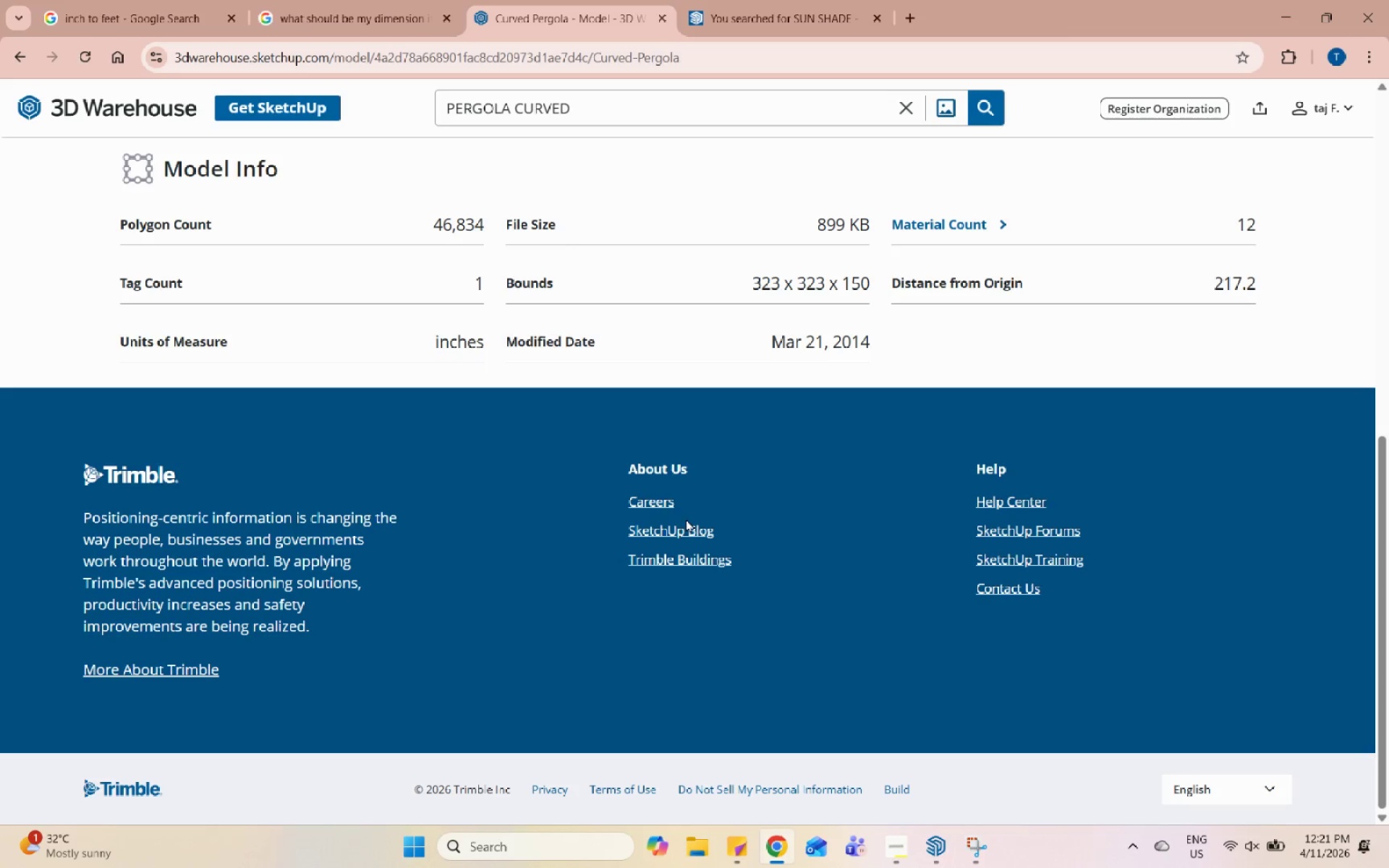 
hold_key(key=Space, duration=1.53)
 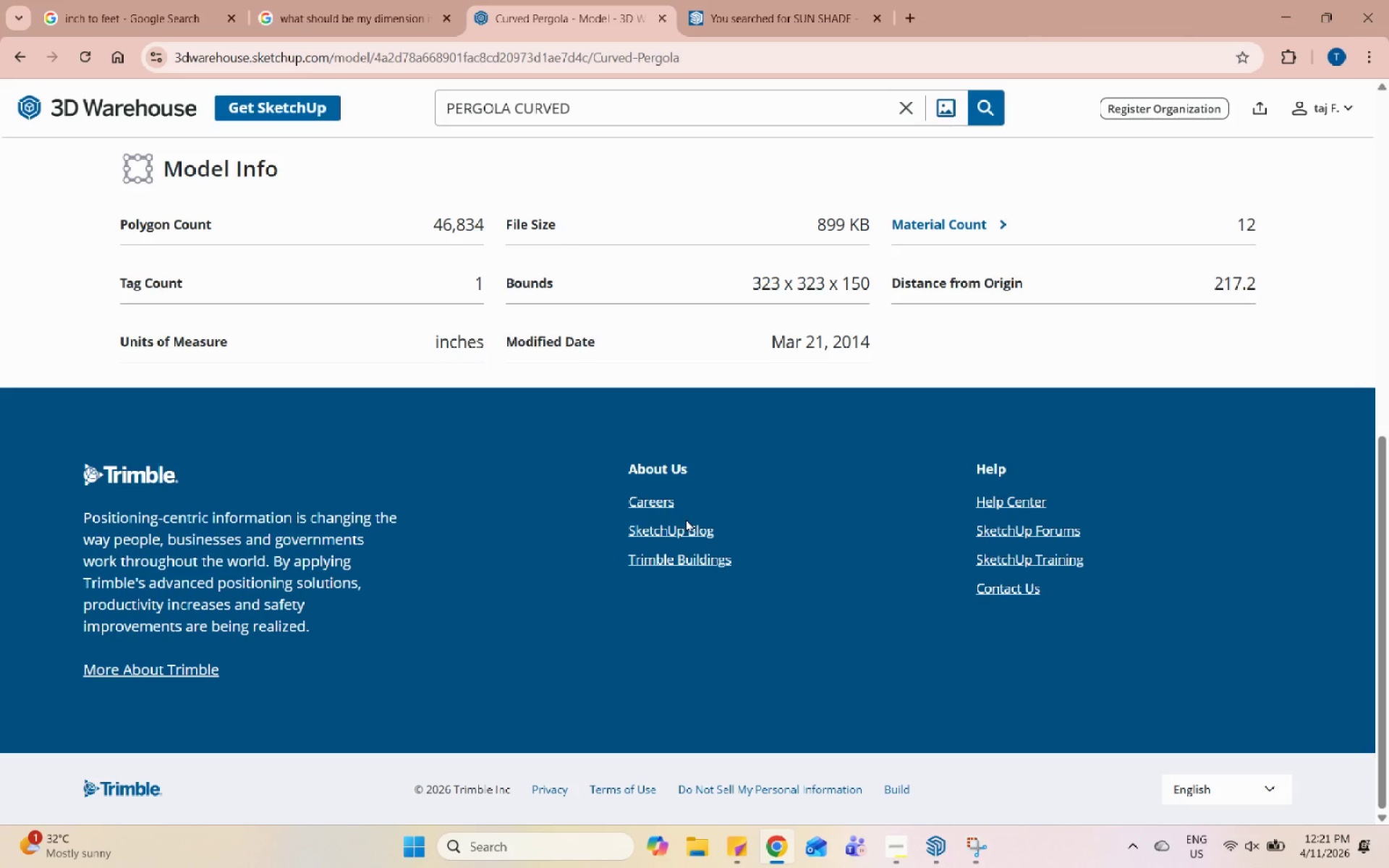 
hold_key(key=Space, duration=1.52)
 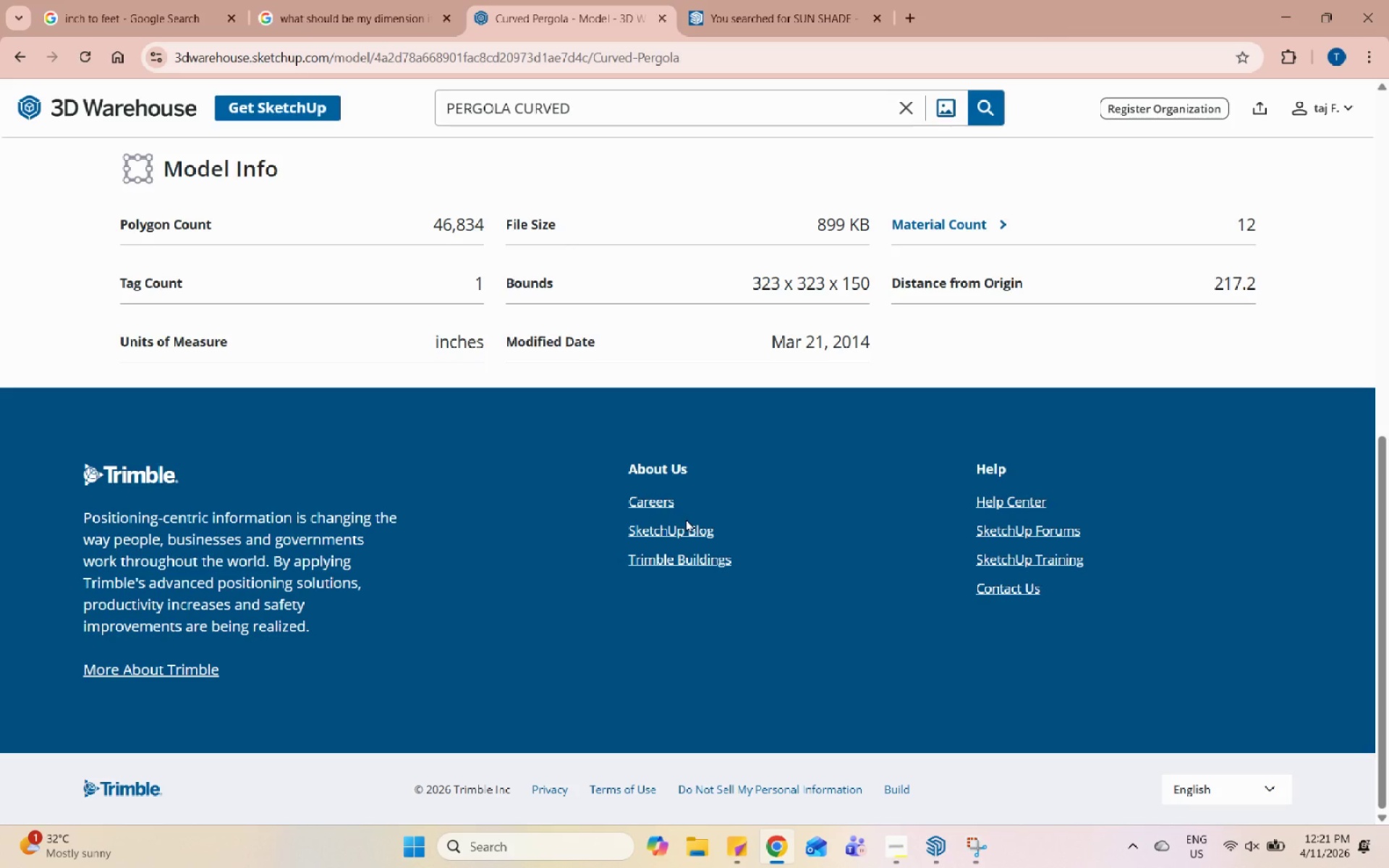 
hold_key(key=Space, duration=1.52)
 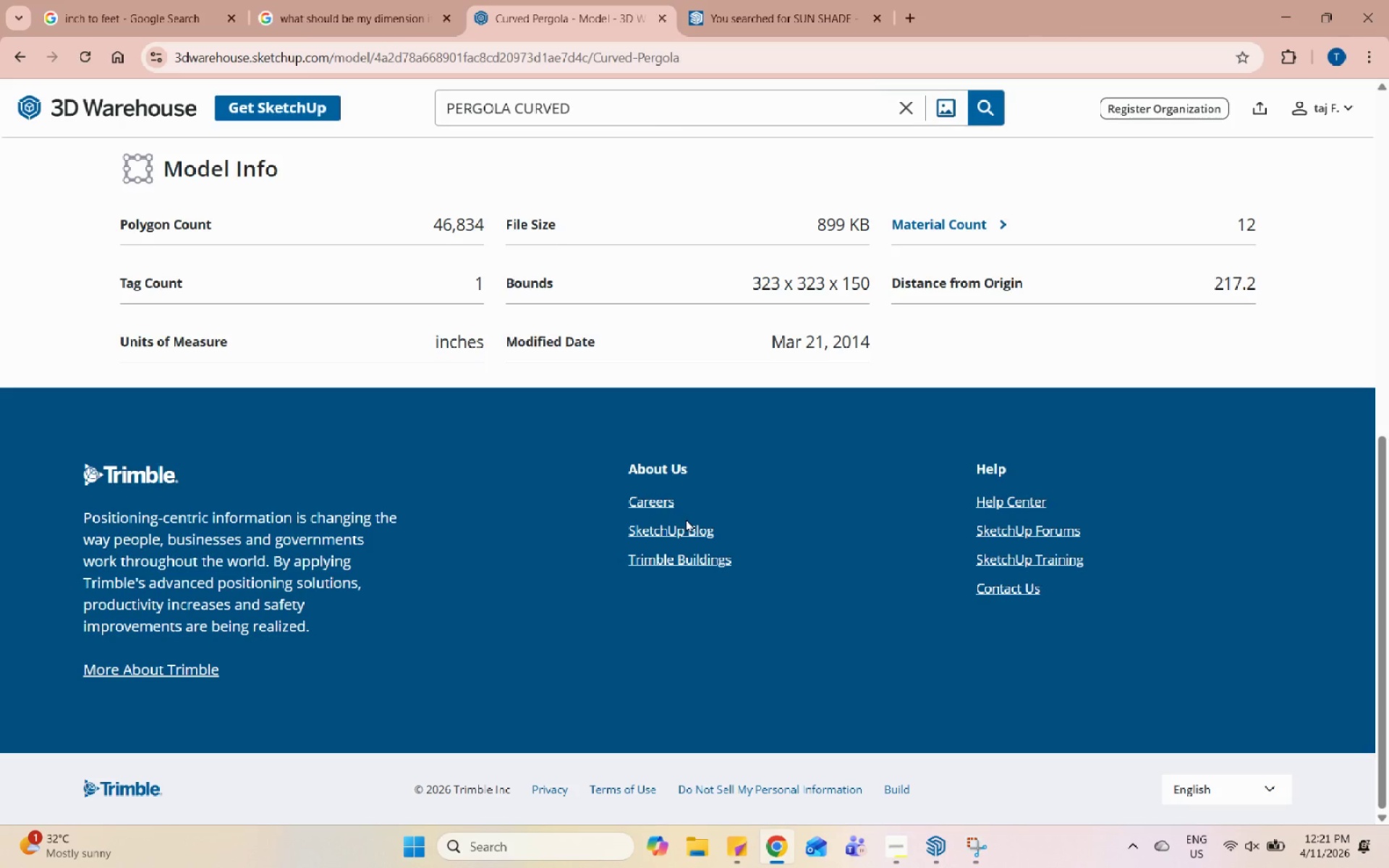 
hold_key(key=Space, duration=1.51)
 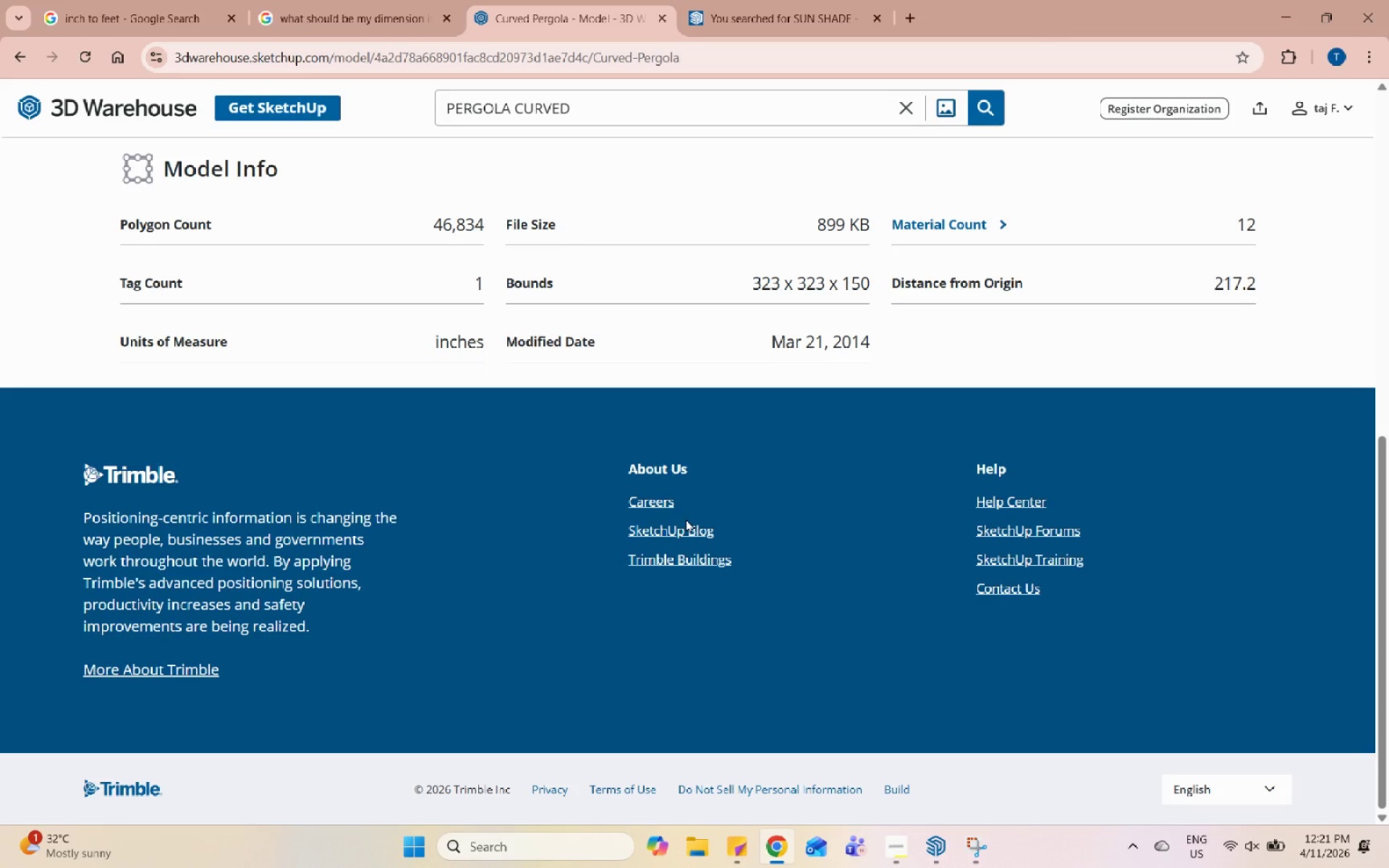 
hold_key(key=Space, duration=1.5)
 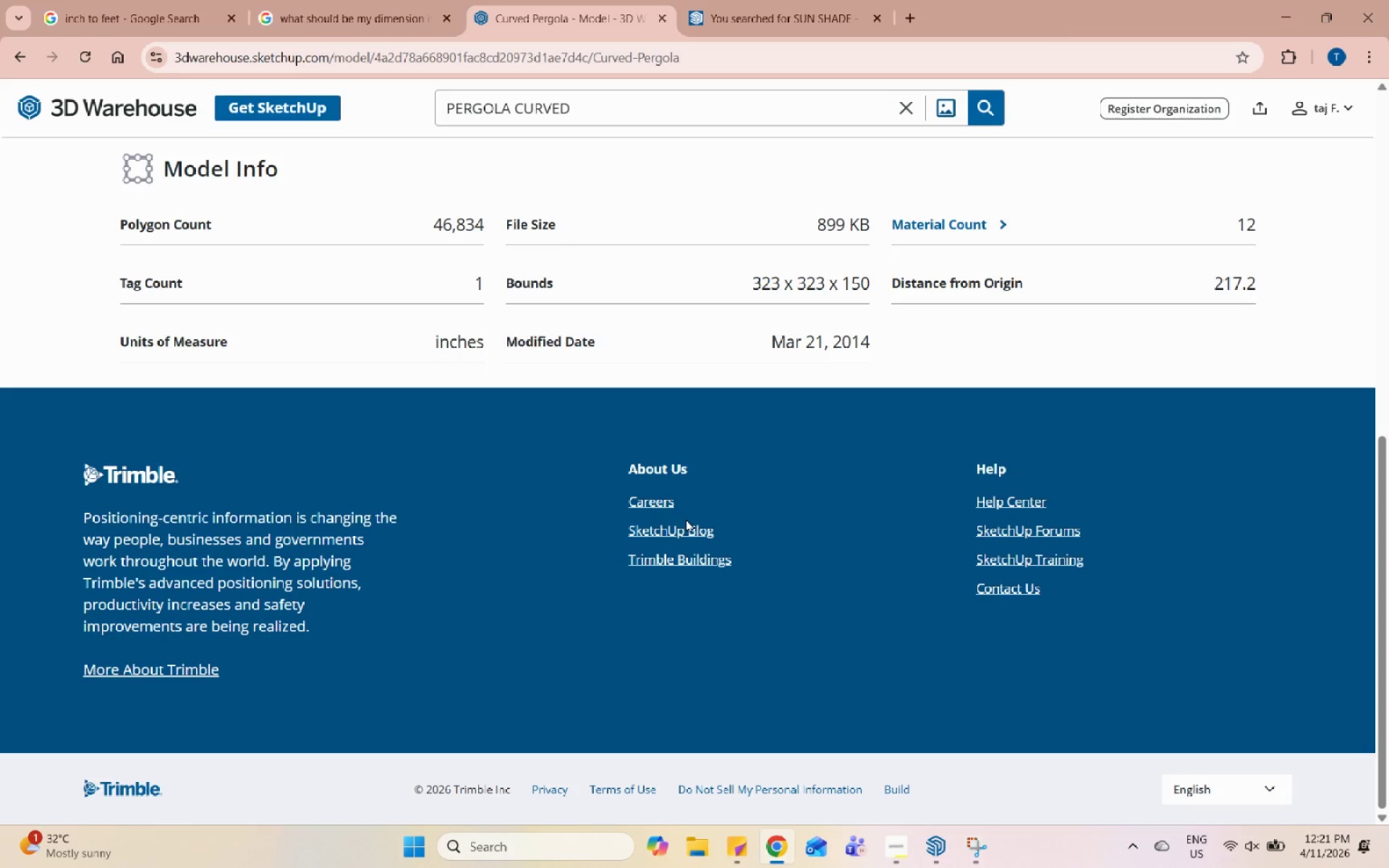 
hold_key(key=Space, duration=1.52)
 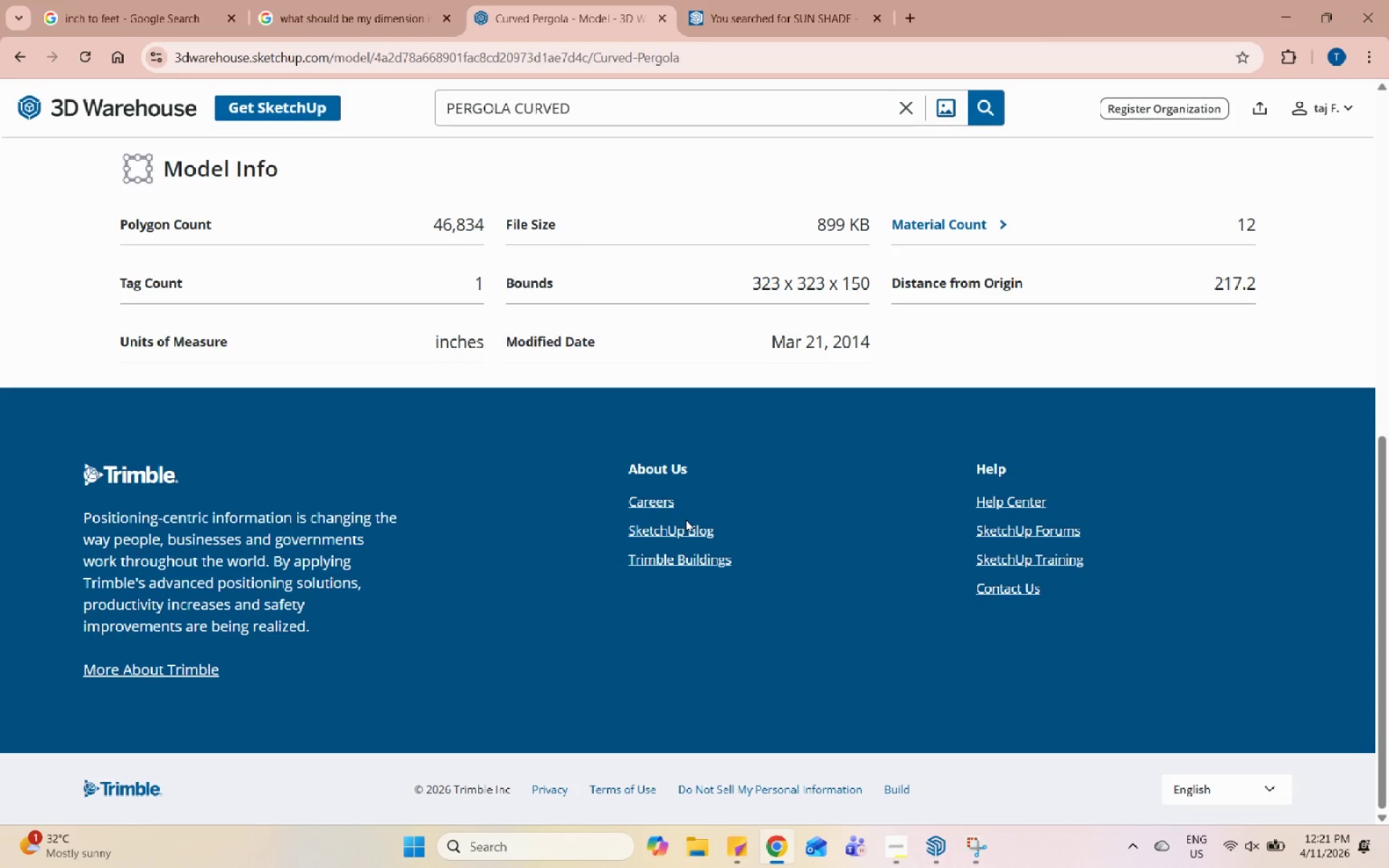 
hold_key(key=Space, duration=1.52)
 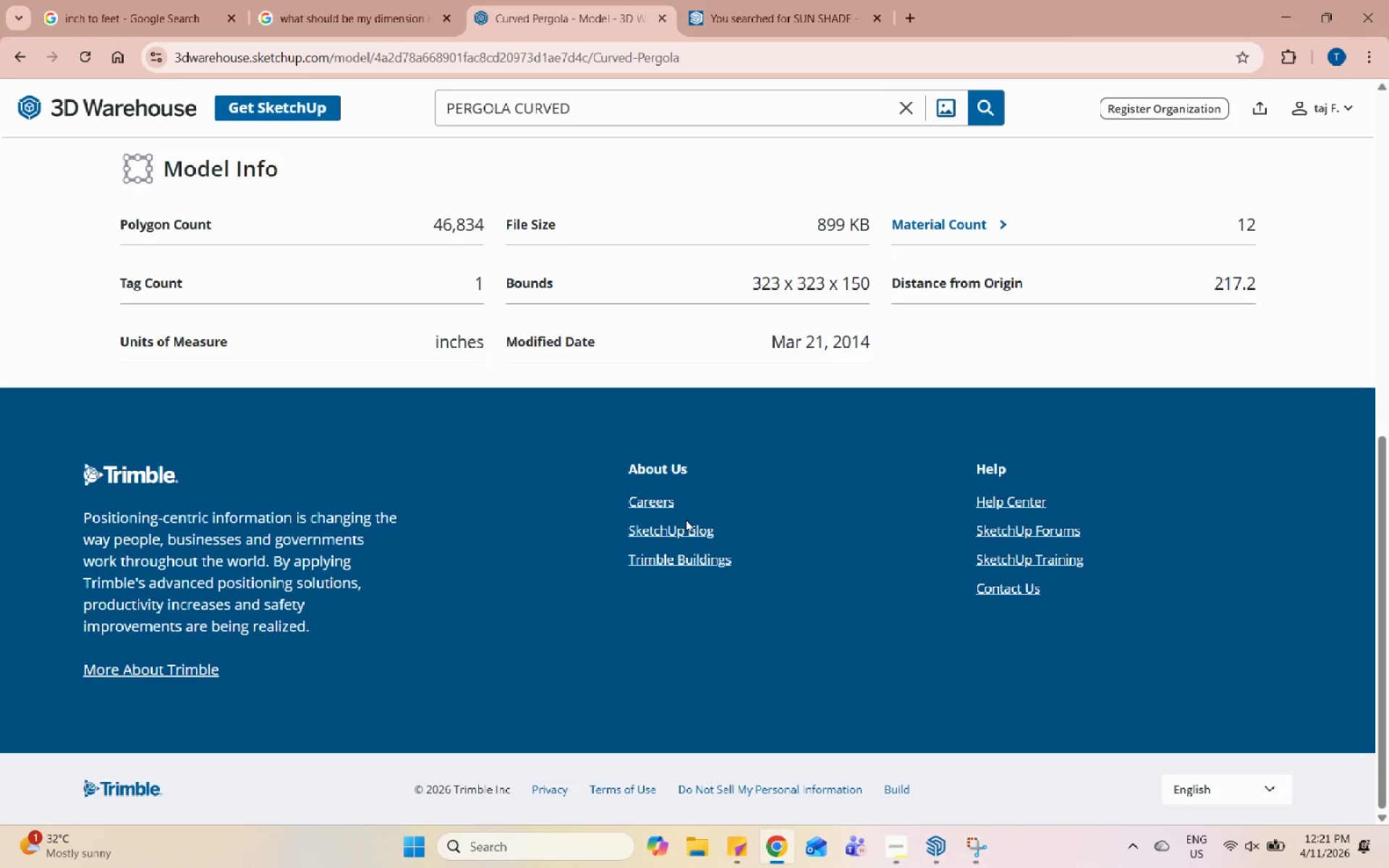 
hold_key(key=Space, duration=1.51)
 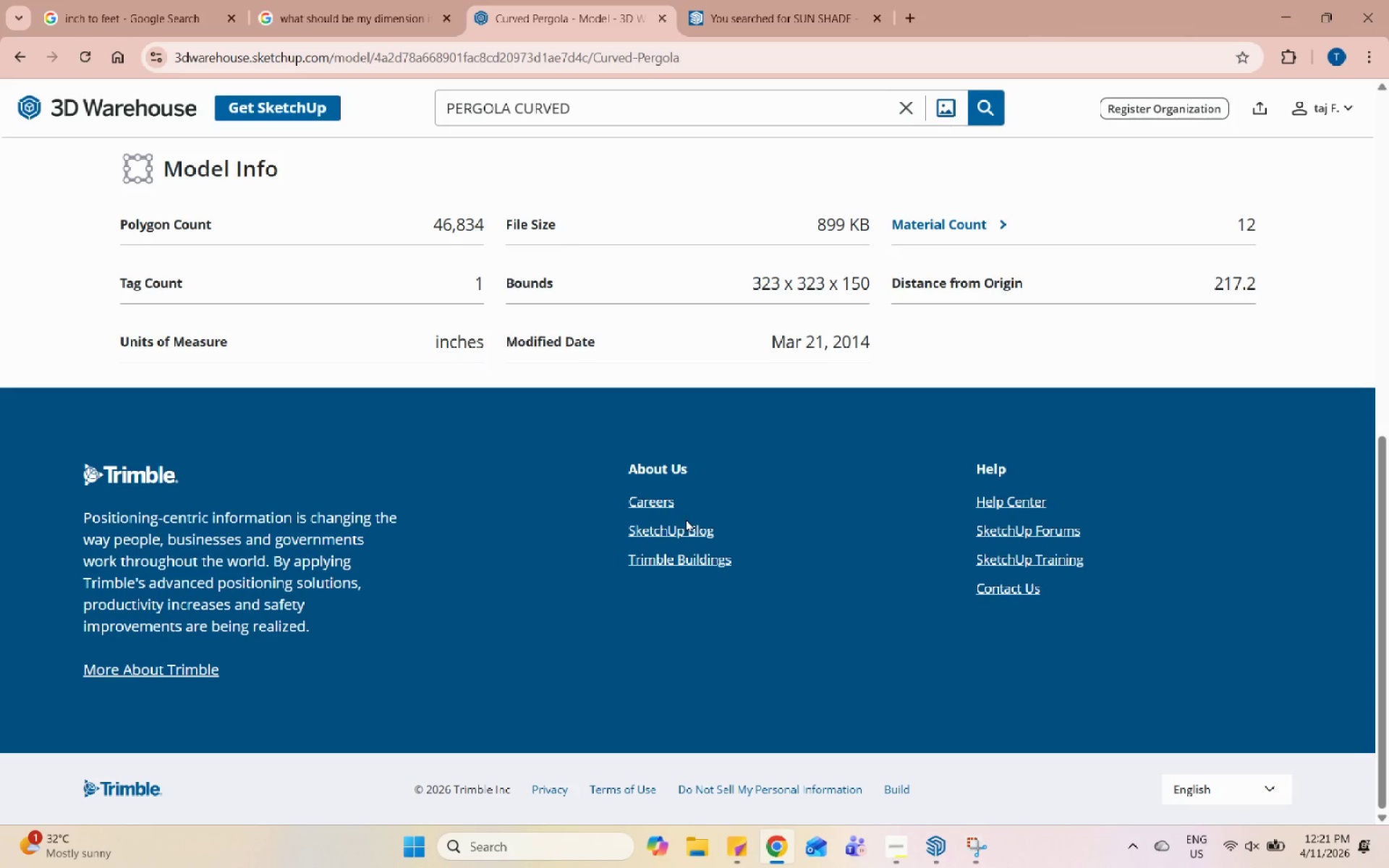 
hold_key(key=Space, duration=1.5)
 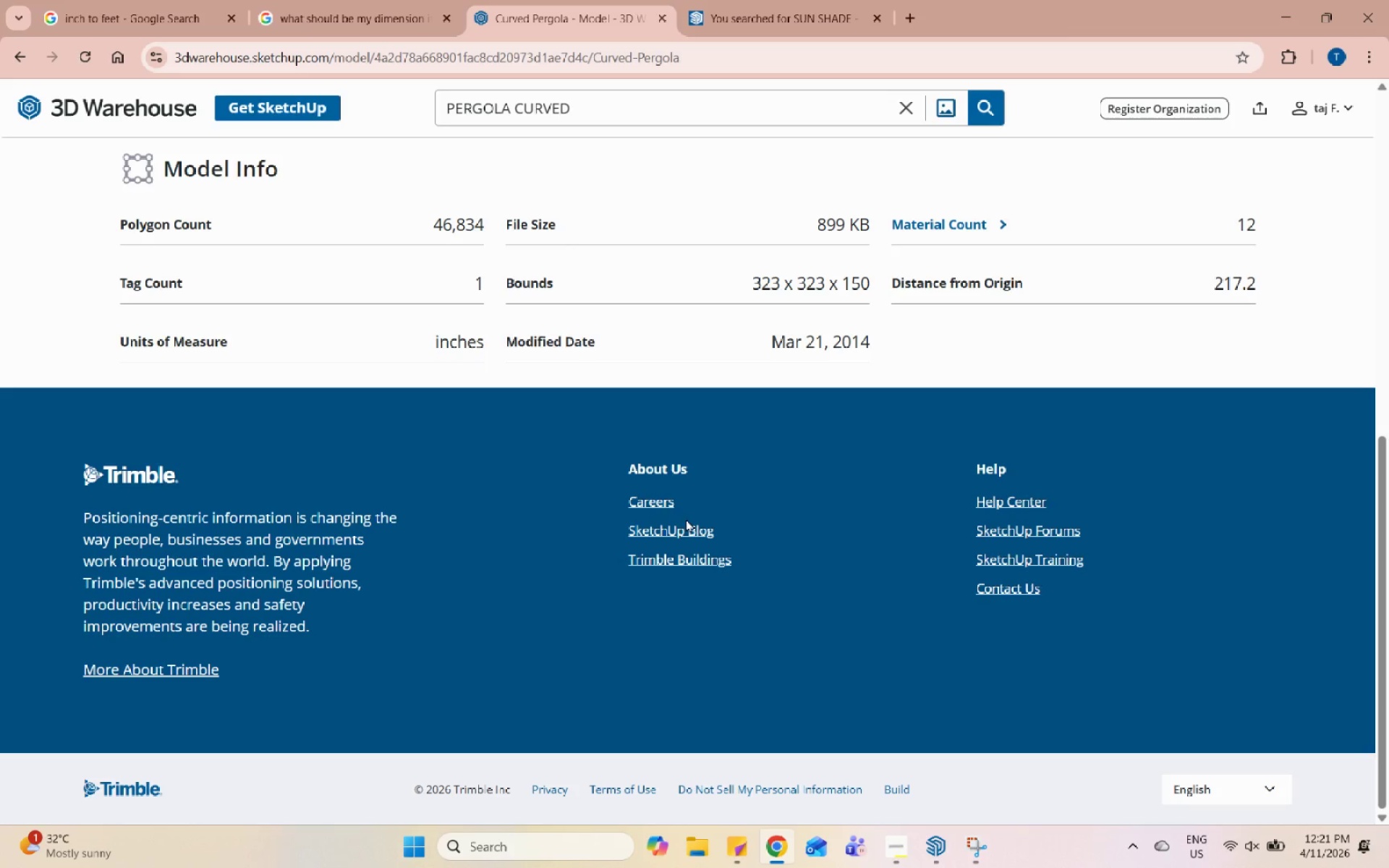 
hold_key(key=Space, duration=1.52)
 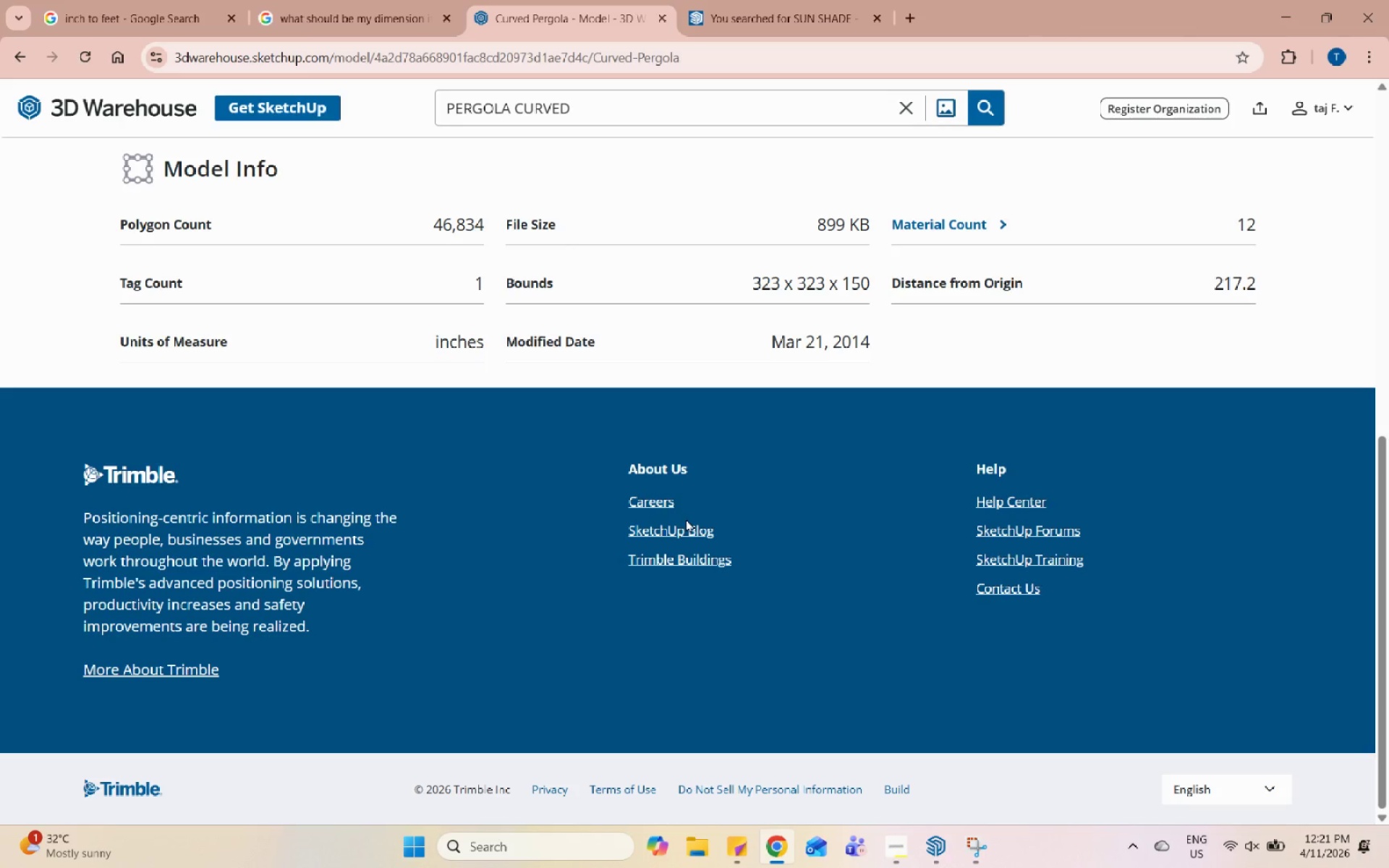 
hold_key(key=Space, duration=1.51)
 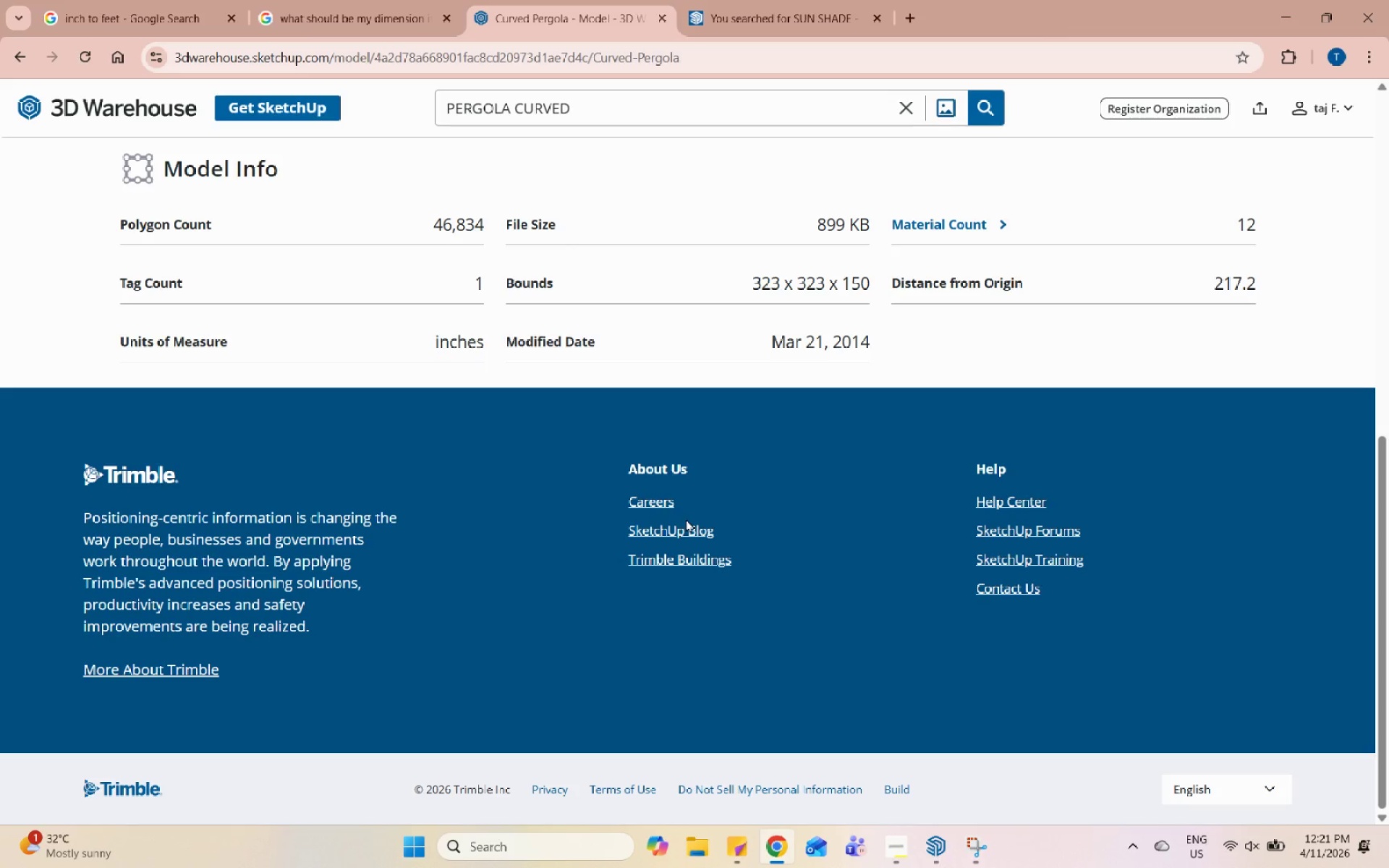 
hold_key(key=Space, duration=1.53)
 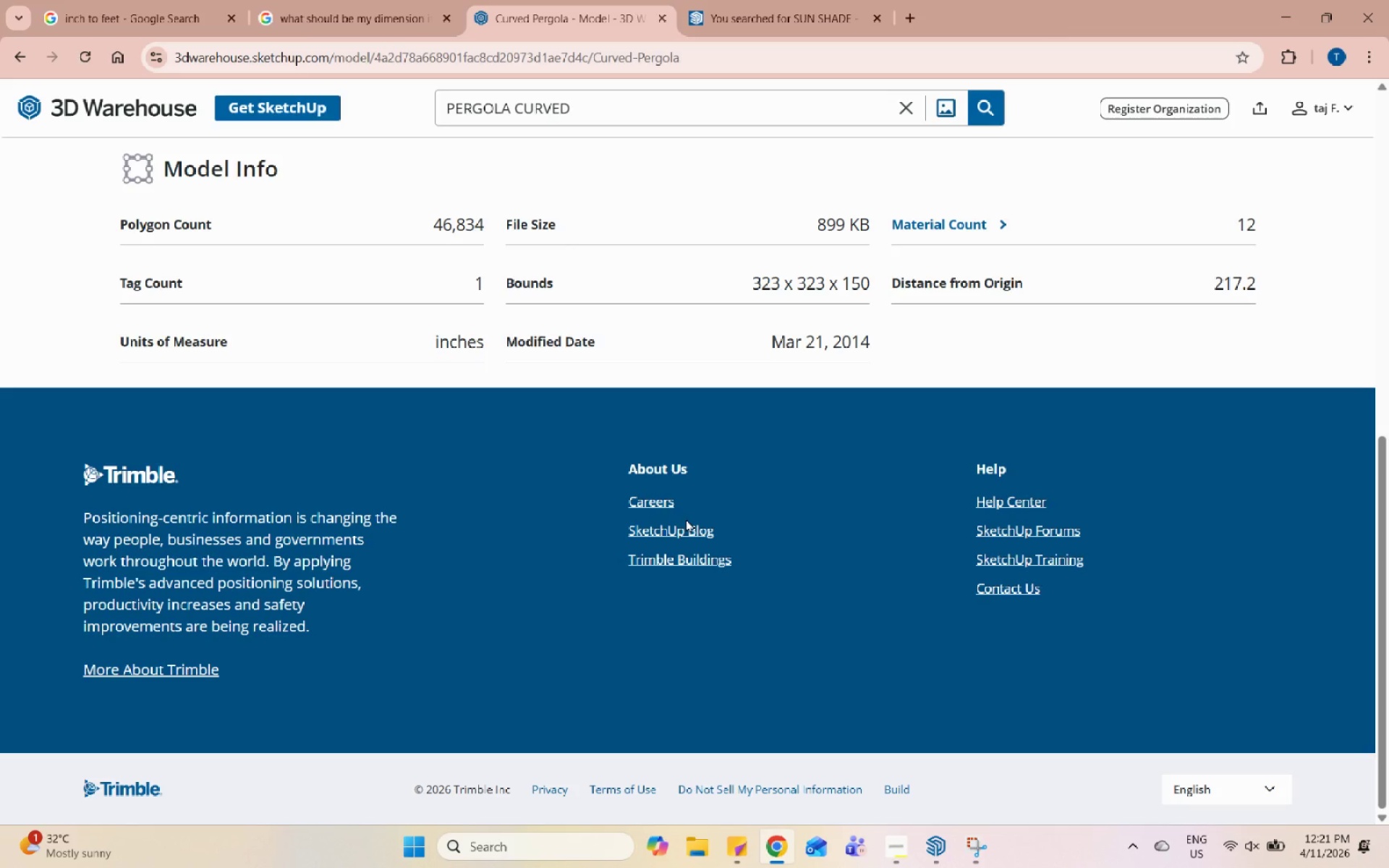 
hold_key(key=Space, duration=1.51)
 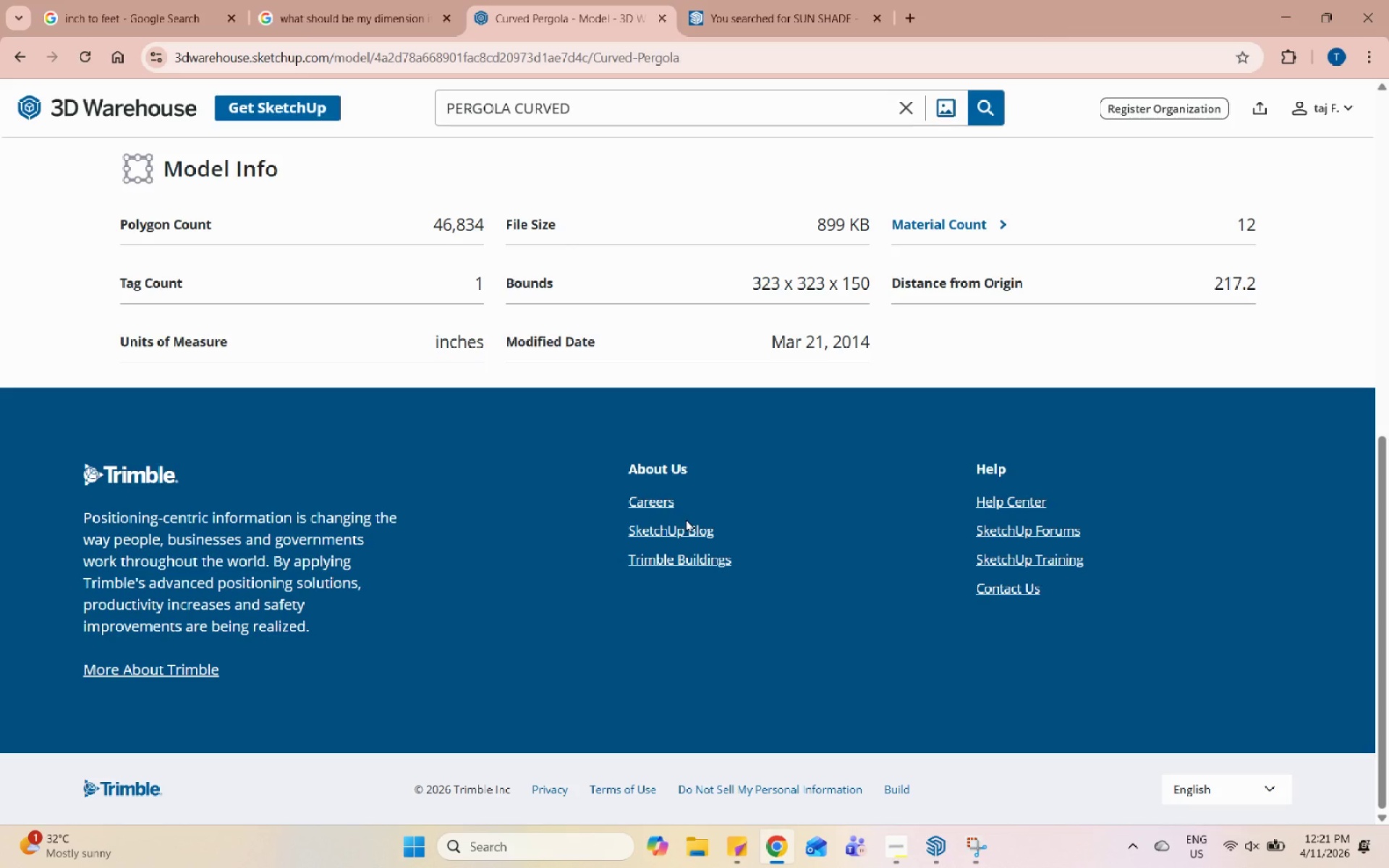 
hold_key(key=Space, duration=1.52)
 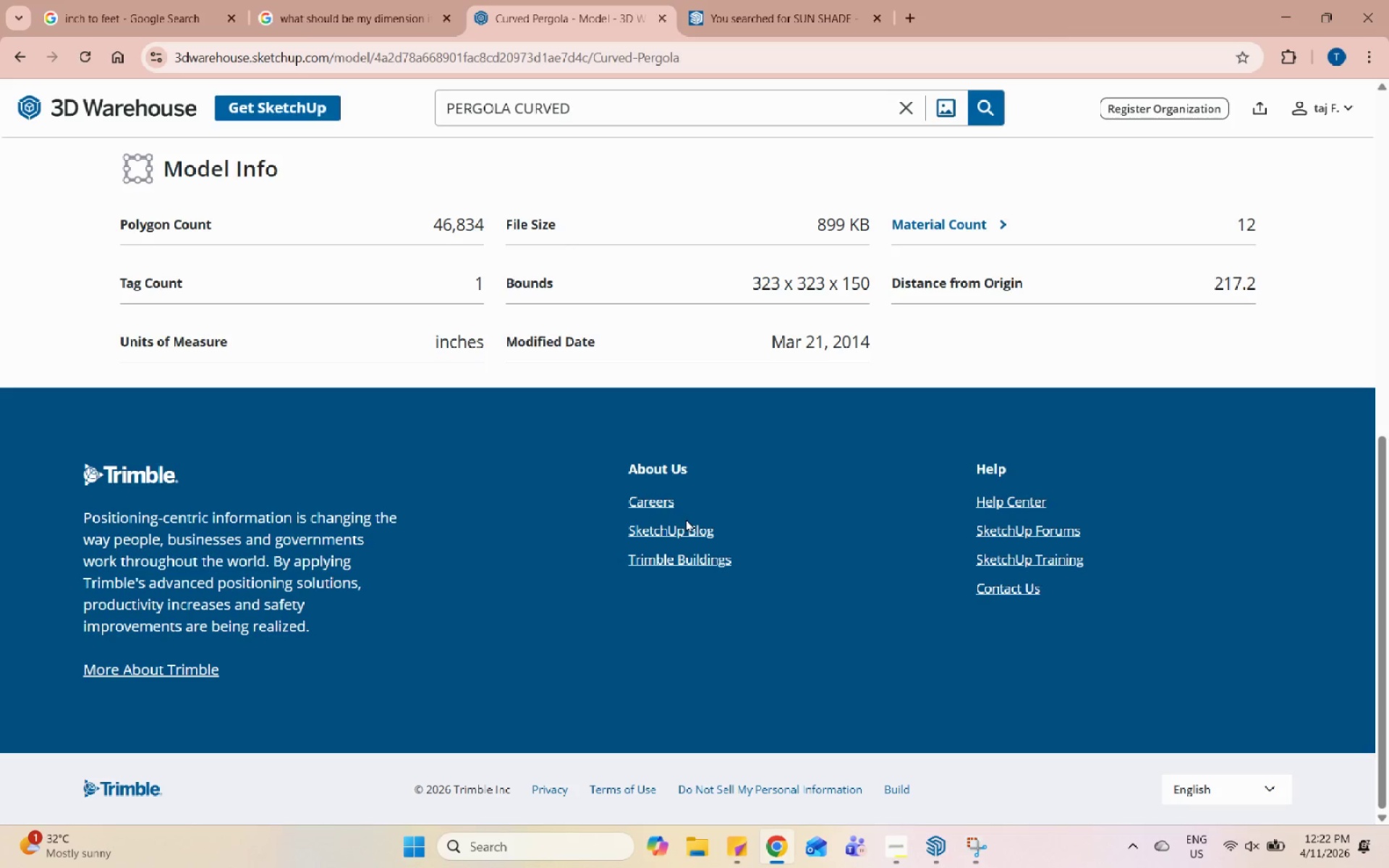 
hold_key(key=Space, duration=1.52)
 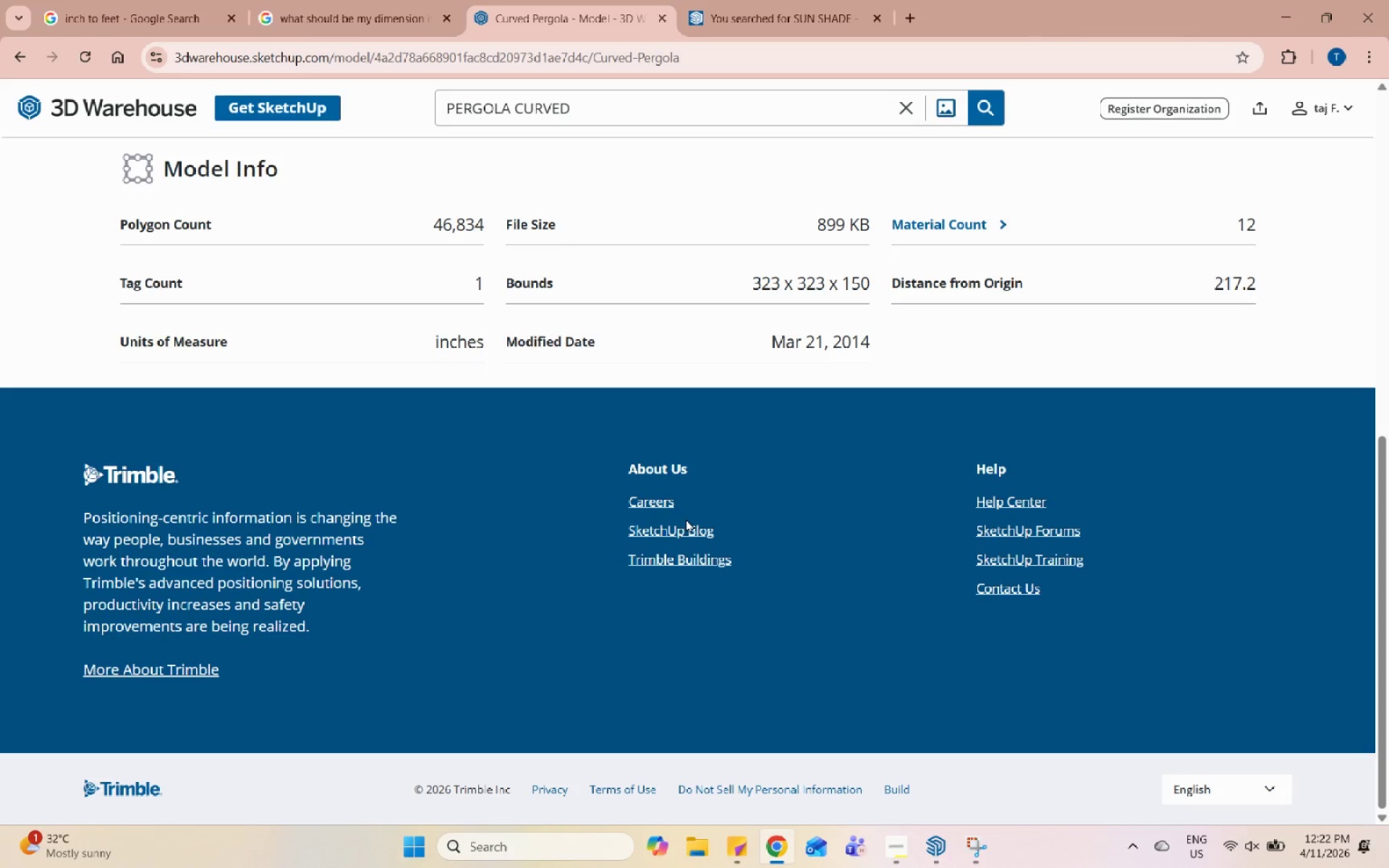 
hold_key(key=Space, duration=1.5)
 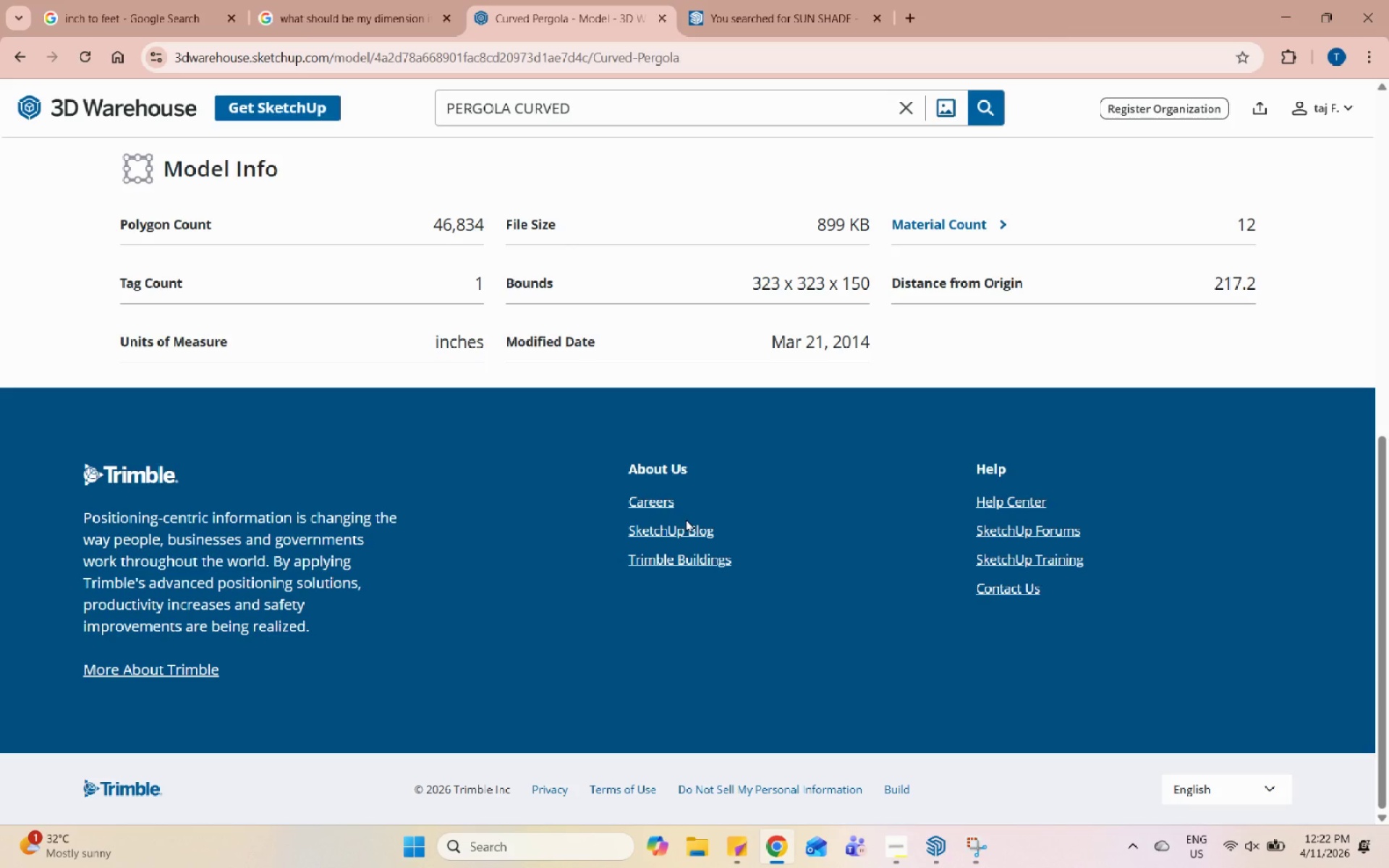 
hold_key(key=Space, duration=1.51)
 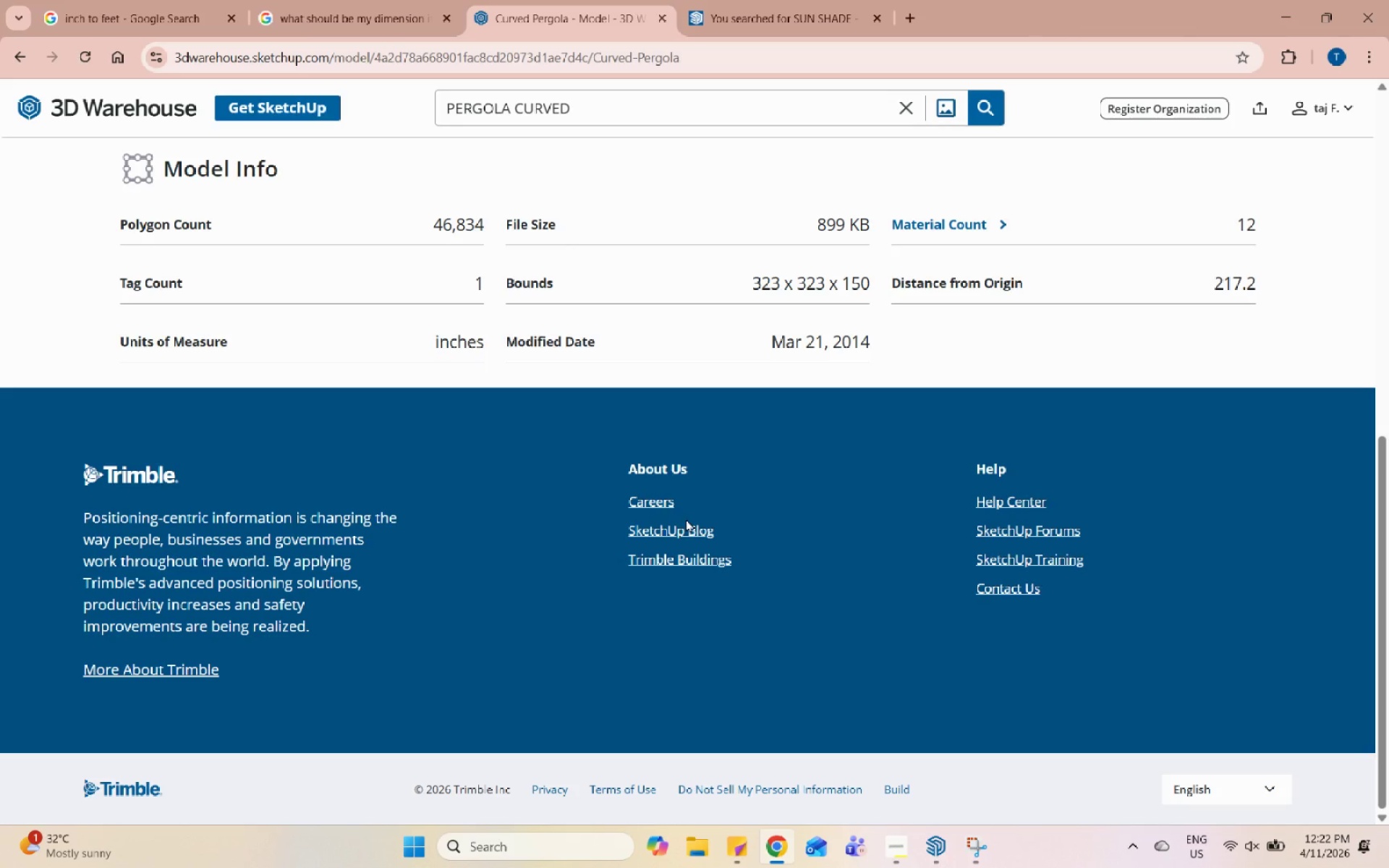 
hold_key(key=Space, duration=1.52)
 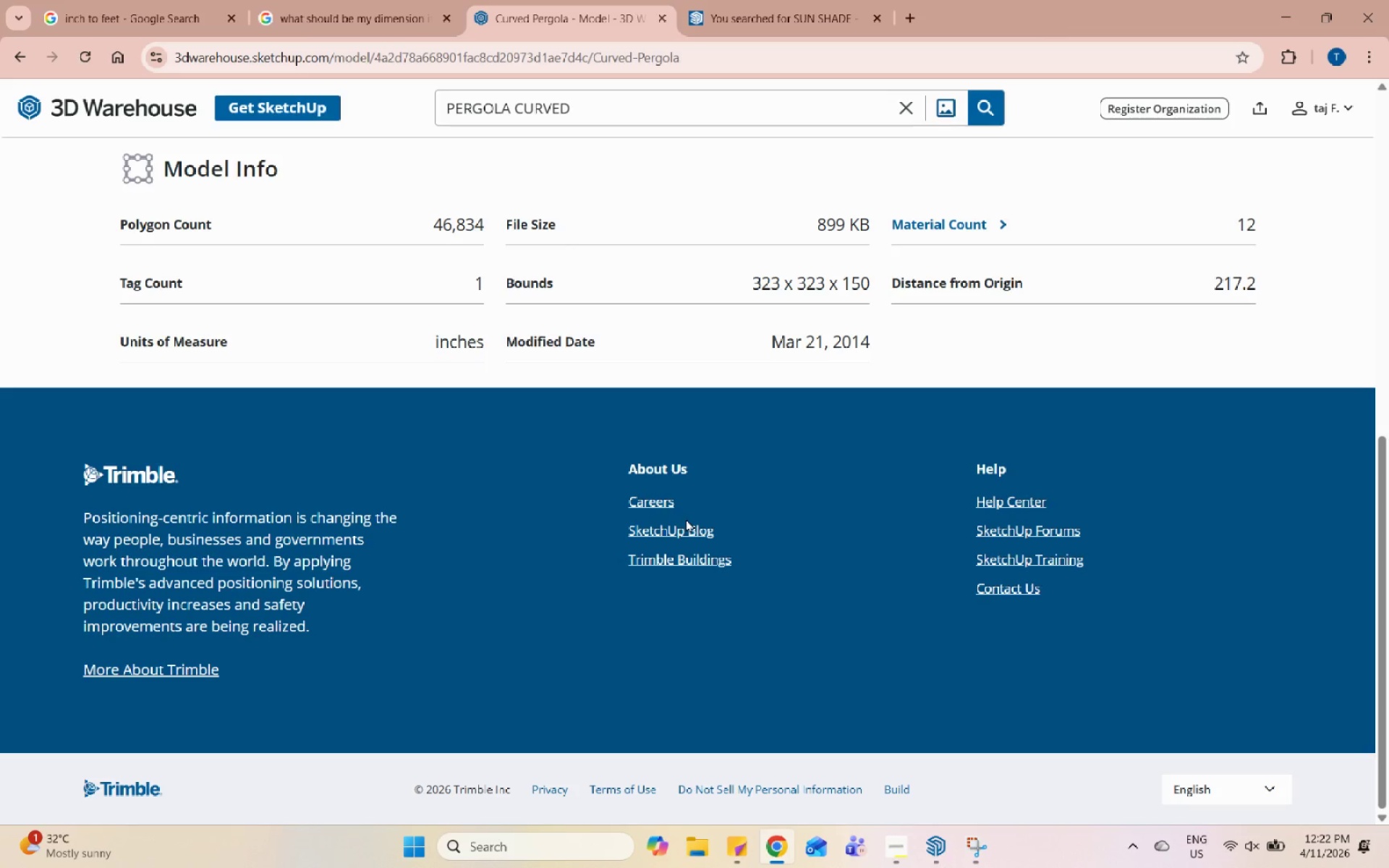 
hold_key(key=Space, duration=1.51)
 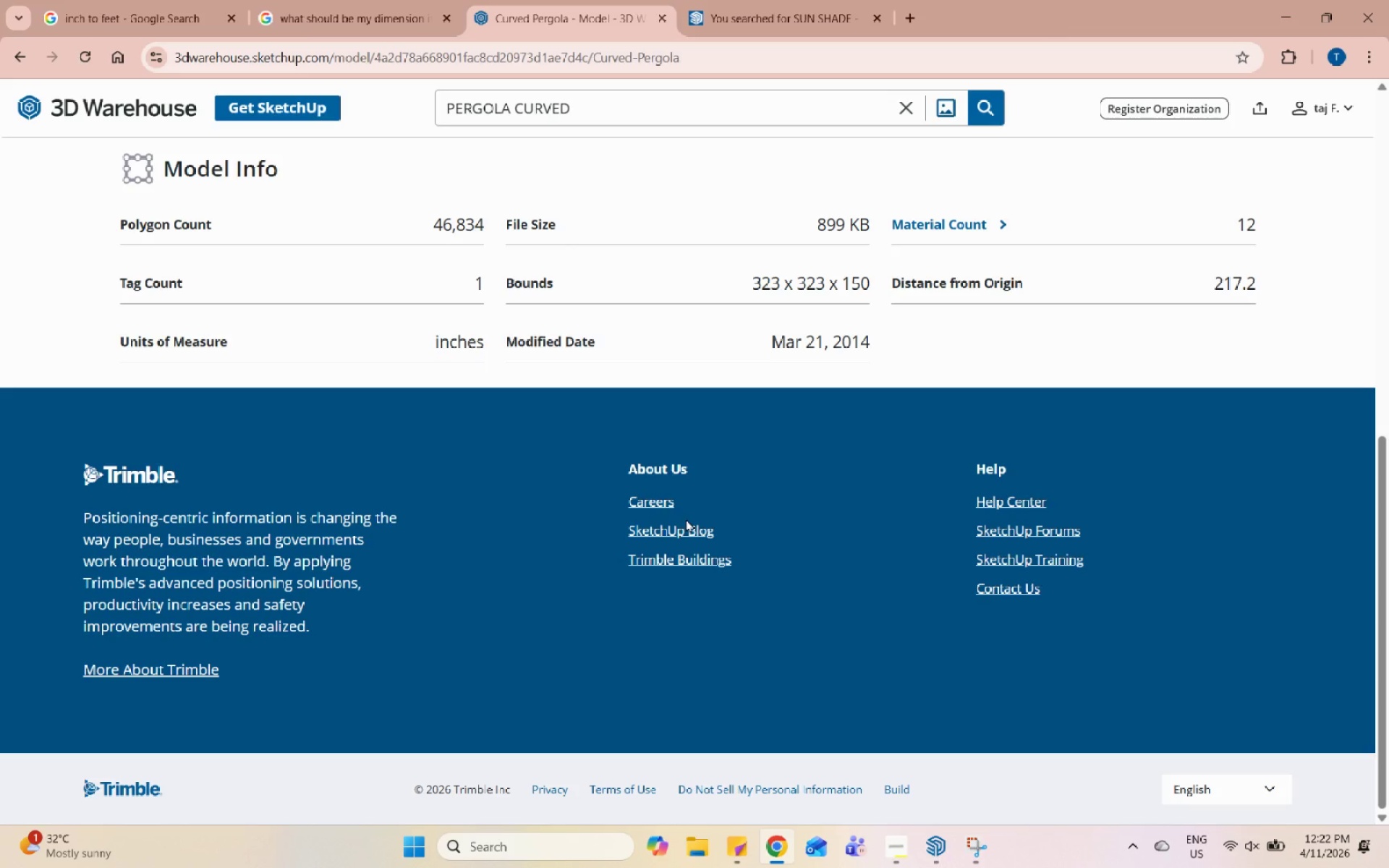 
hold_key(key=Space, duration=1.5)
 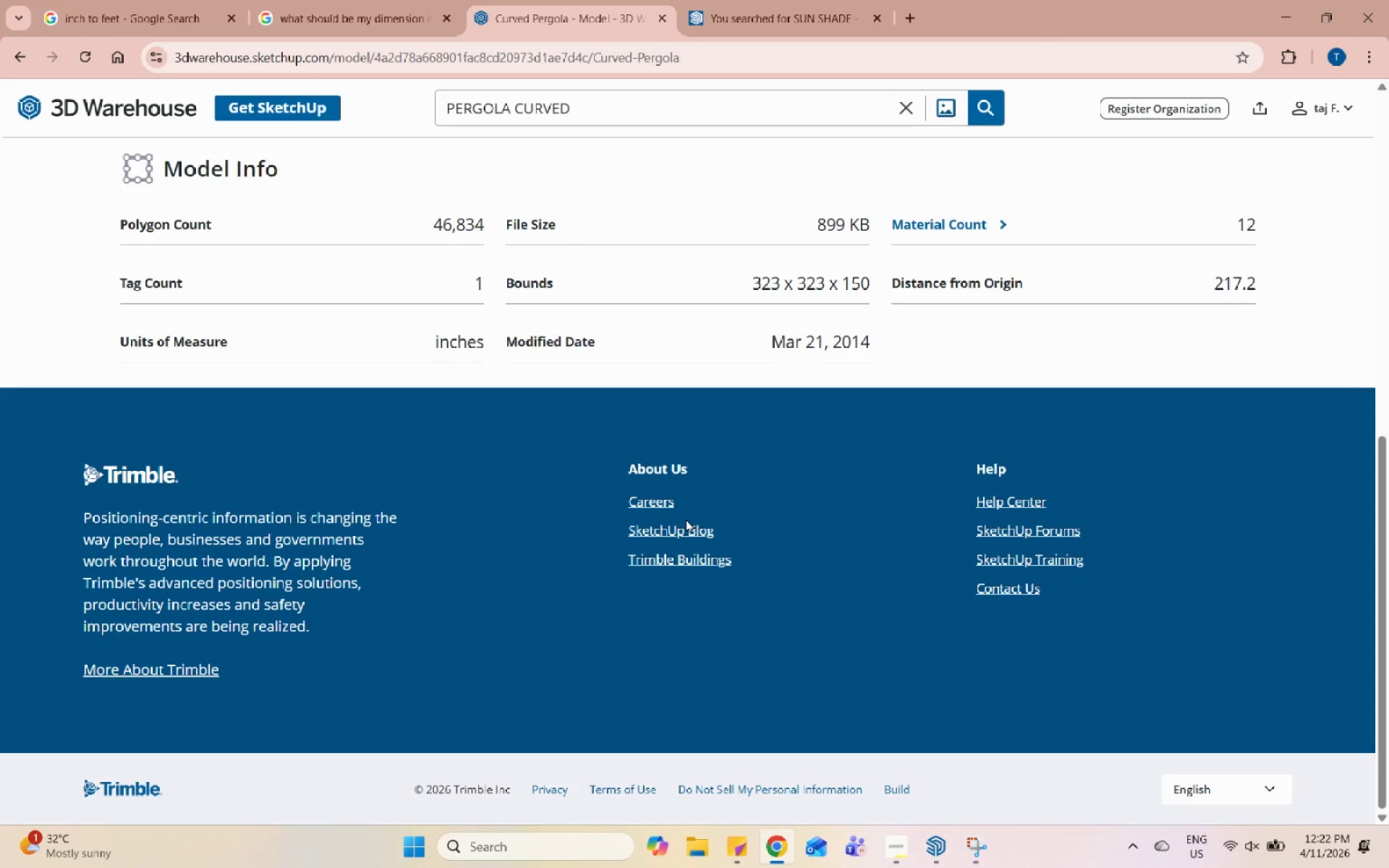 
hold_key(key=Space, duration=1.52)
 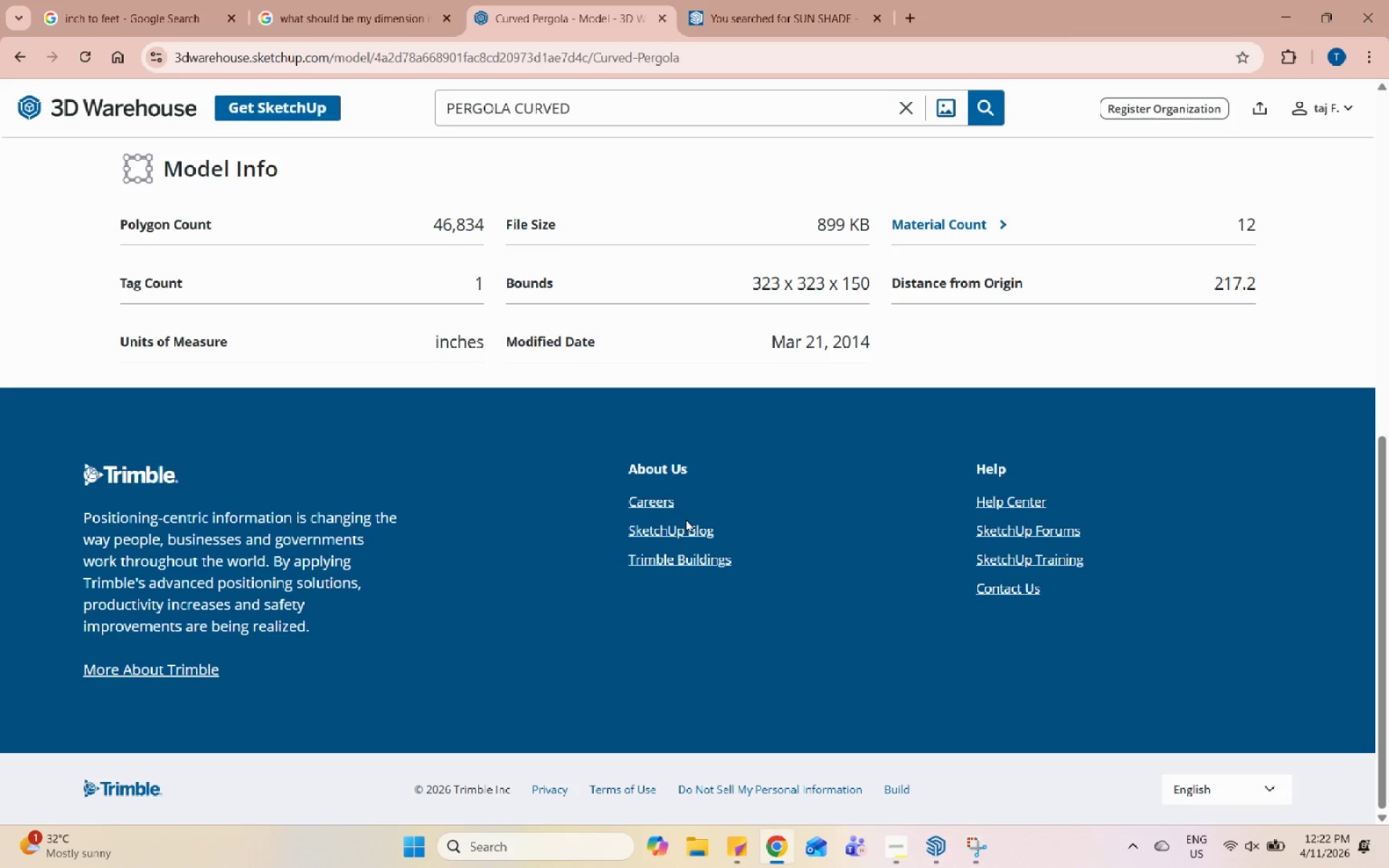 
hold_key(key=Space, duration=1.52)
 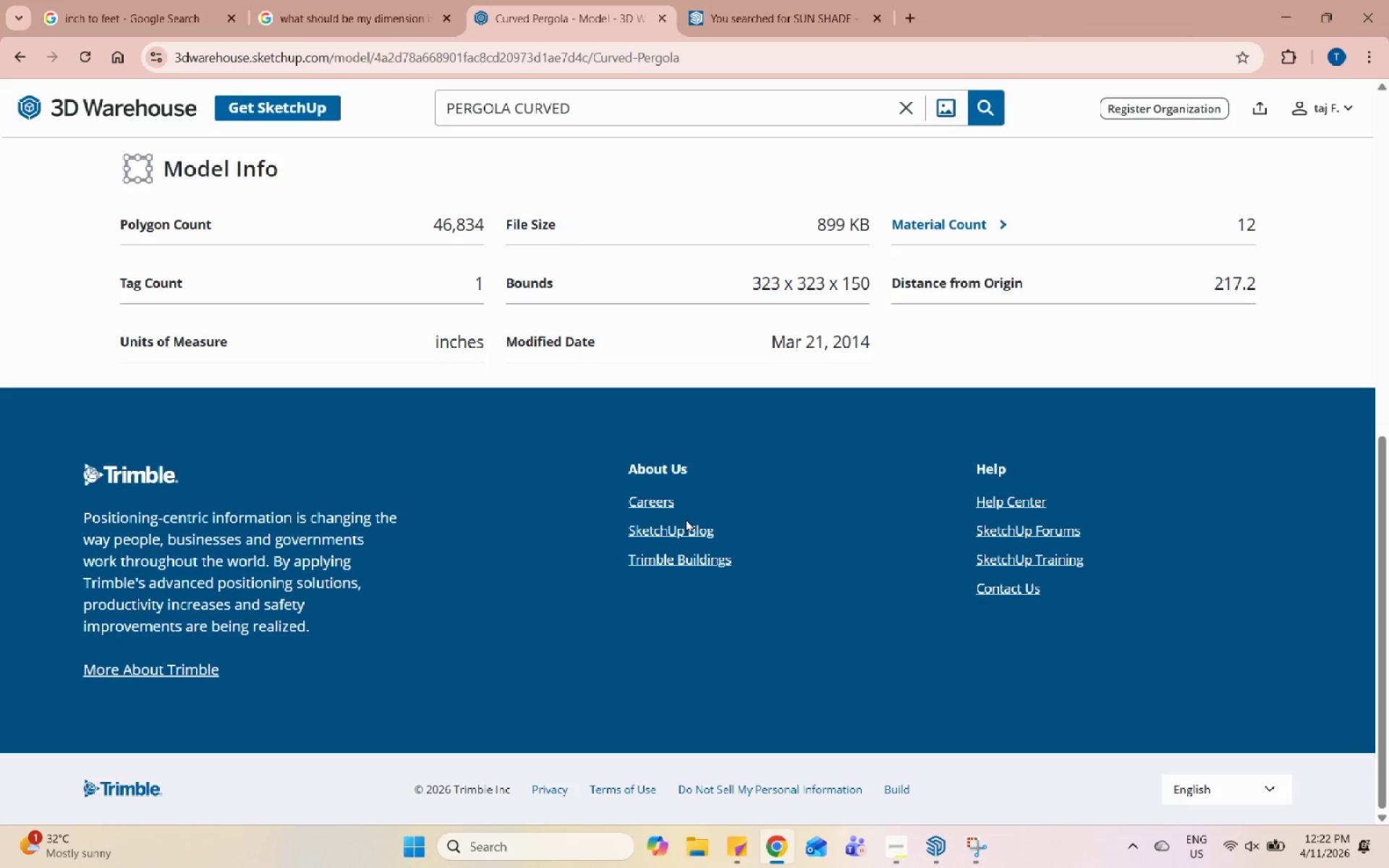 
hold_key(key=Space, duration=1.53)
 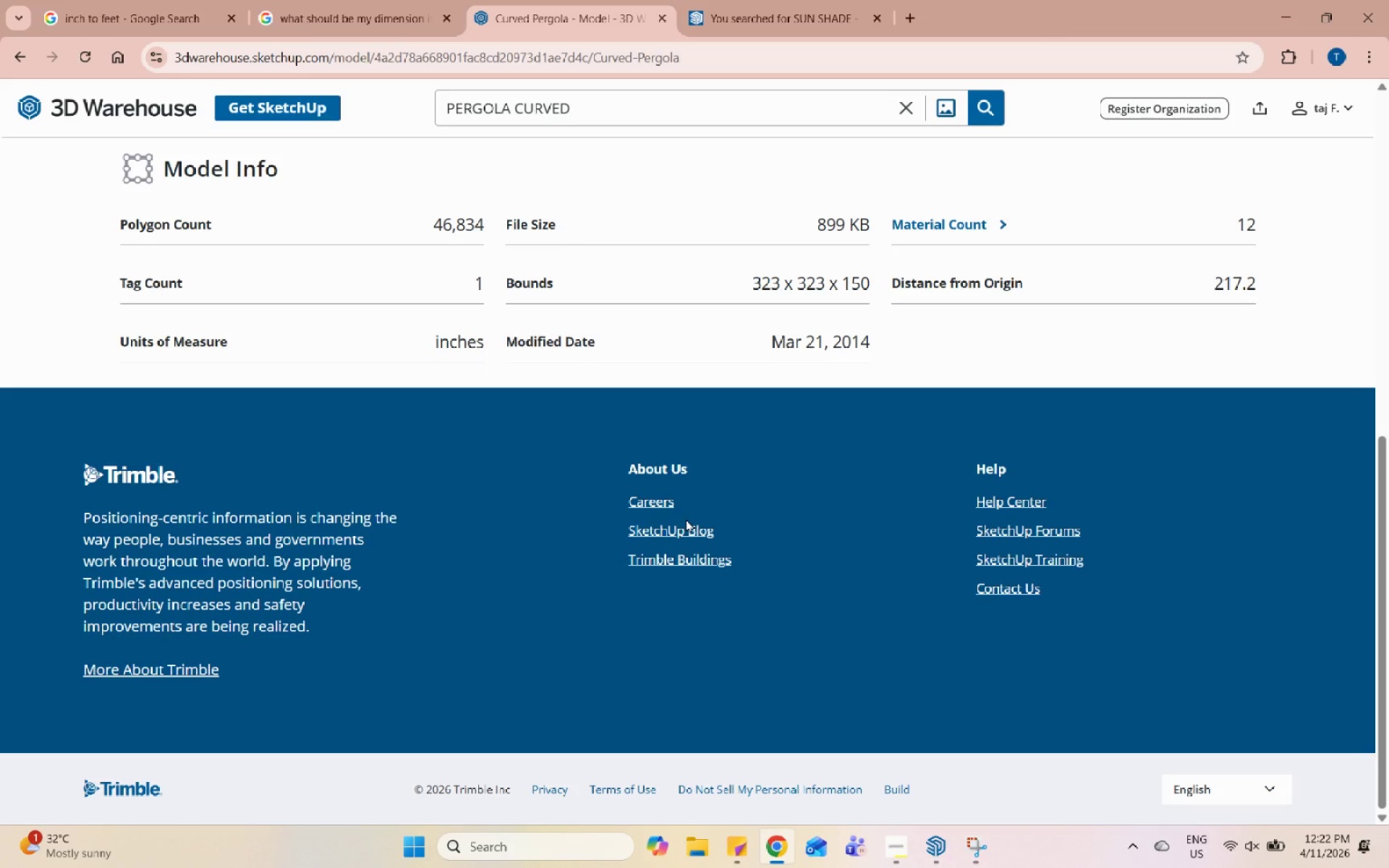 
hold_key(key=Space, duration=1.52)
 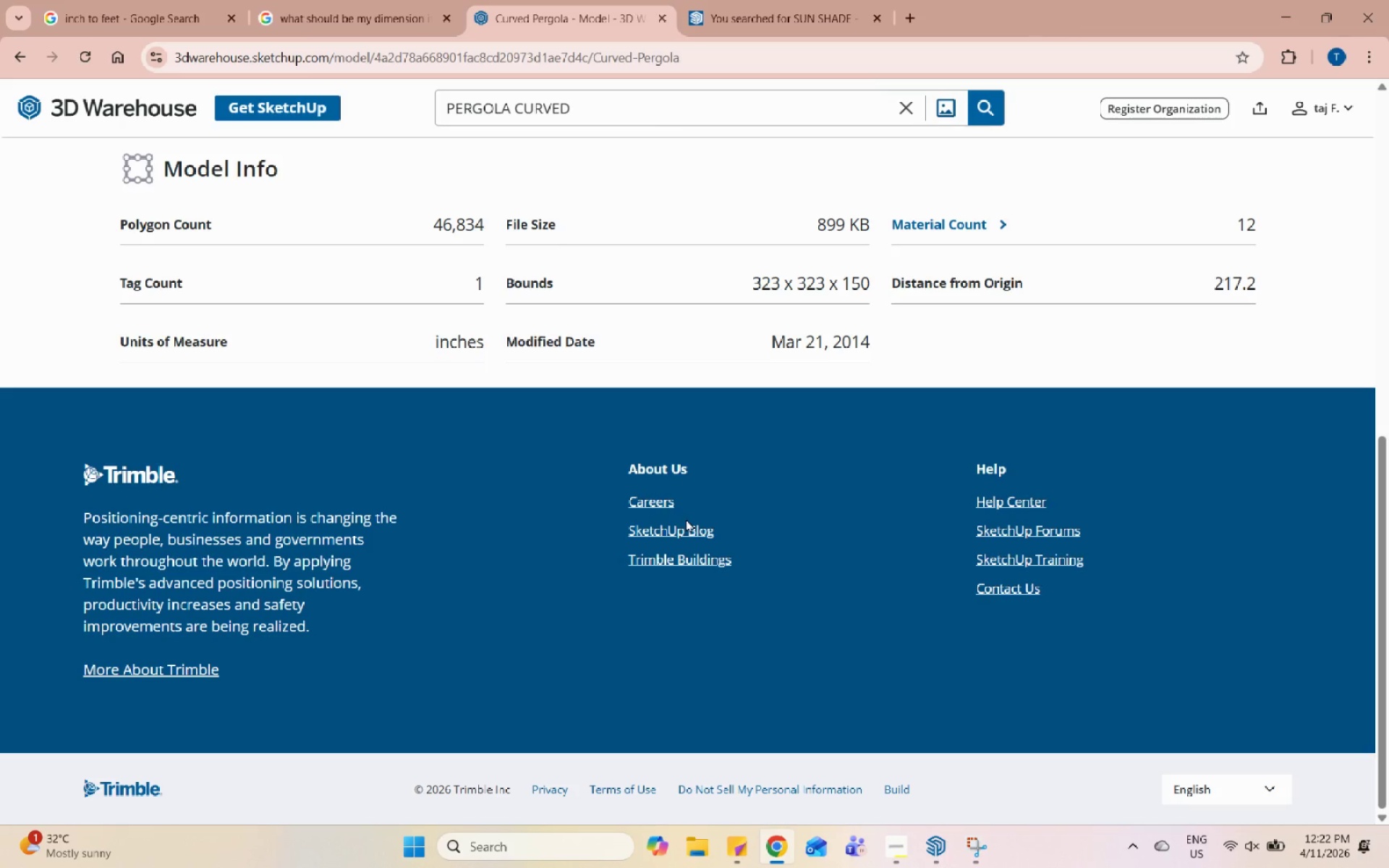 
hold_key(key=Space, duration=1.51)
 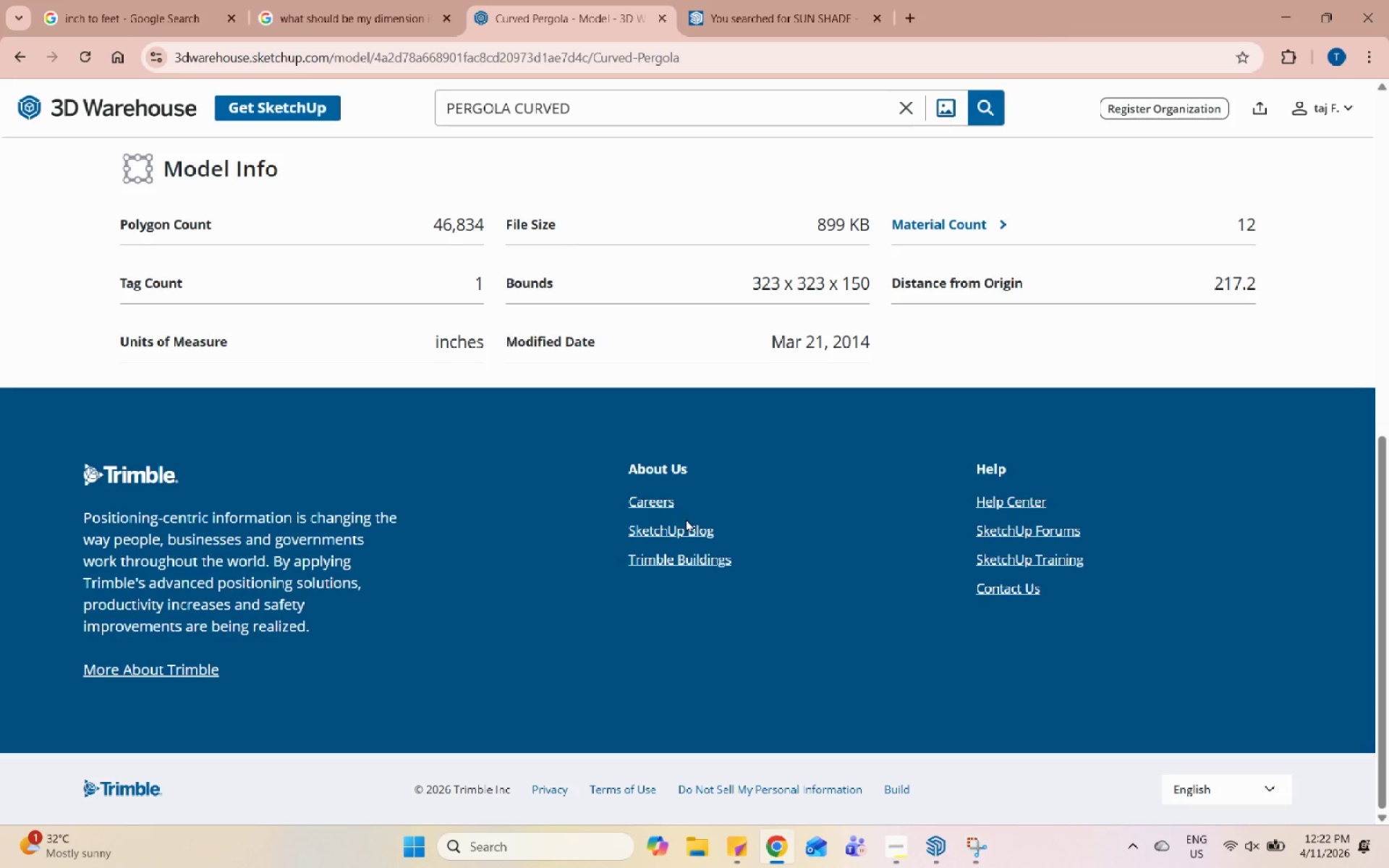 
hold_key(key=Space, duration=1.52)
 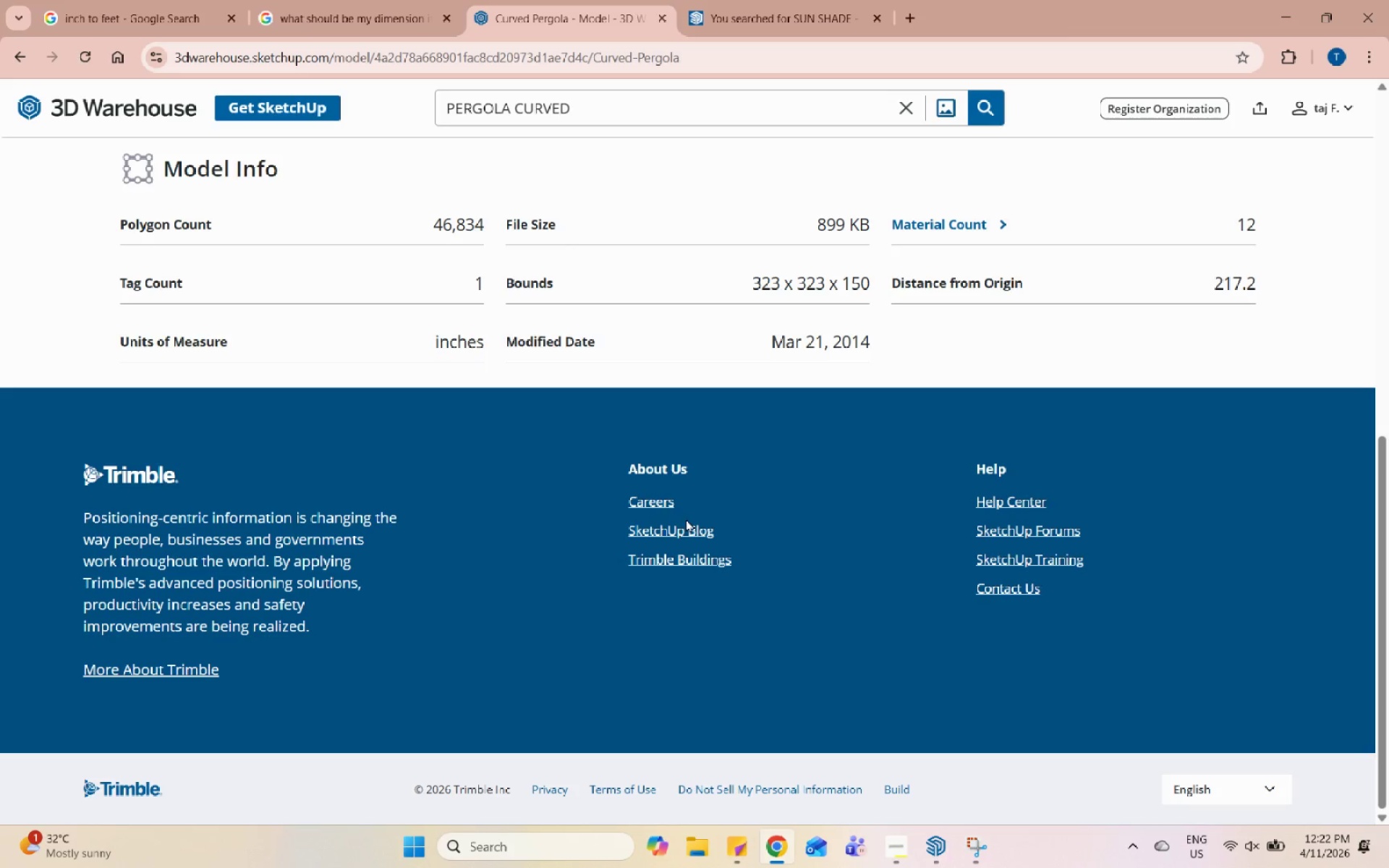 
hold_key(key=Space, duration=1.5)
 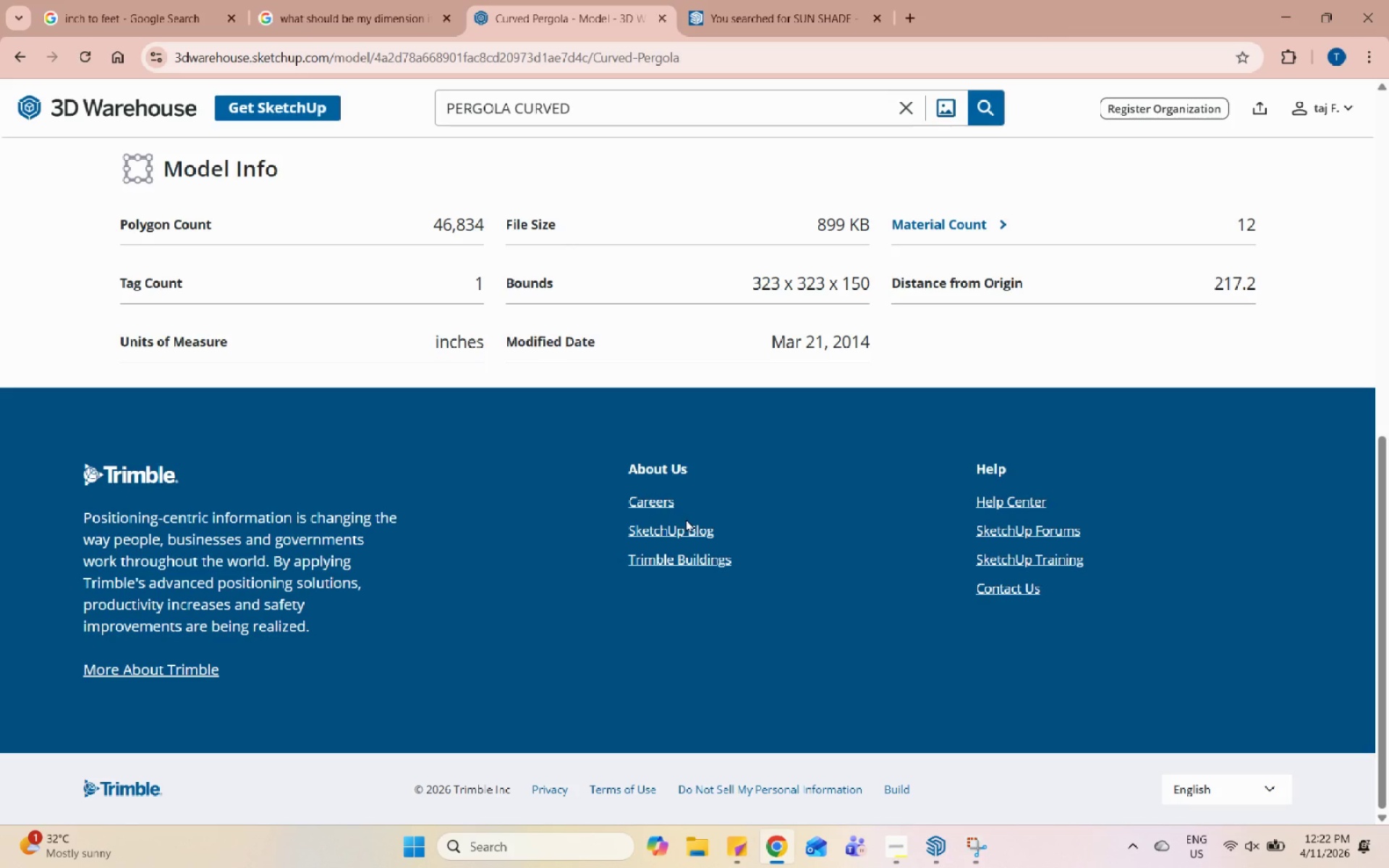 
hold_key(key=Space, duration=1.51)
 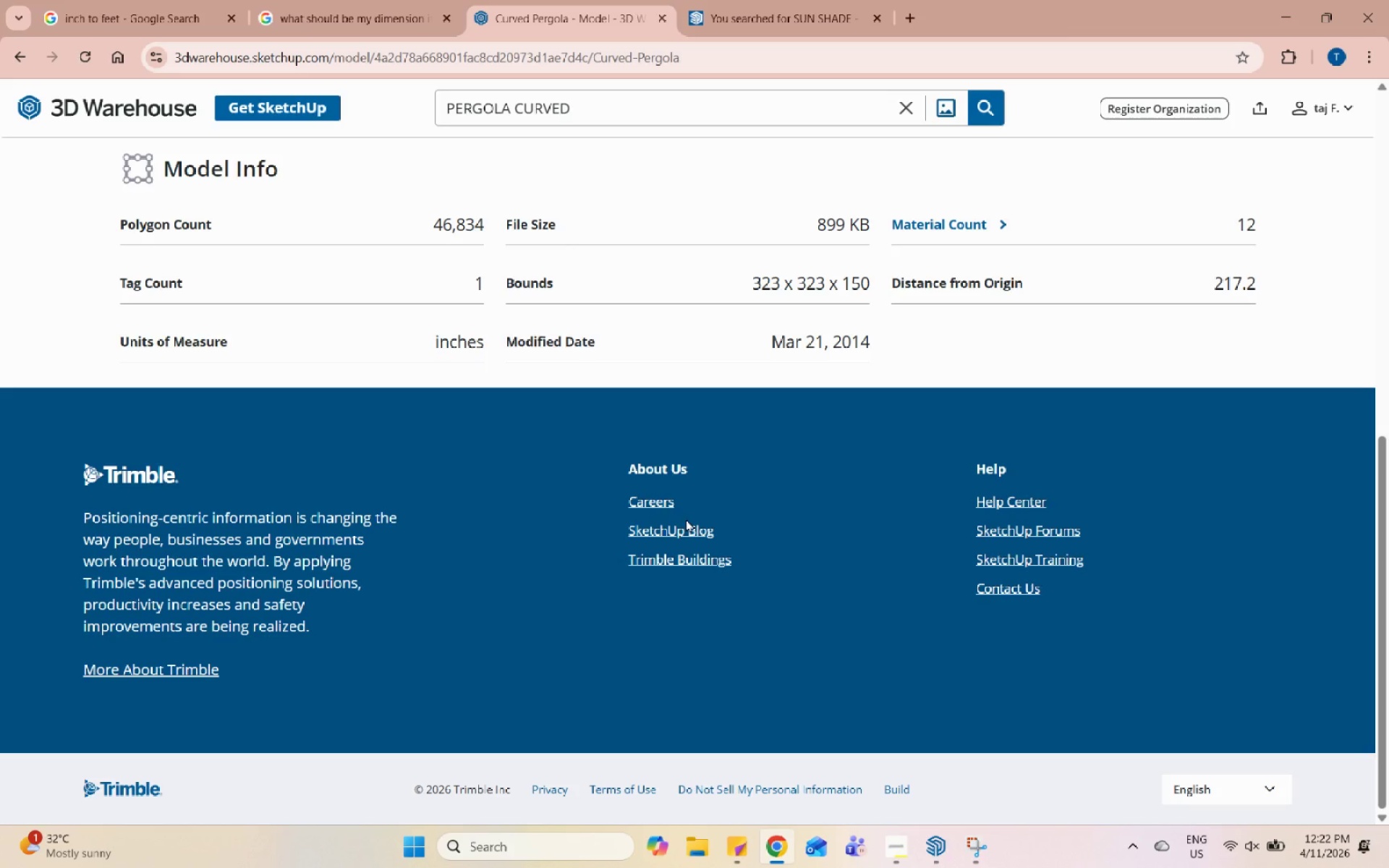 
hold_key(key=Space, duration=1.52)